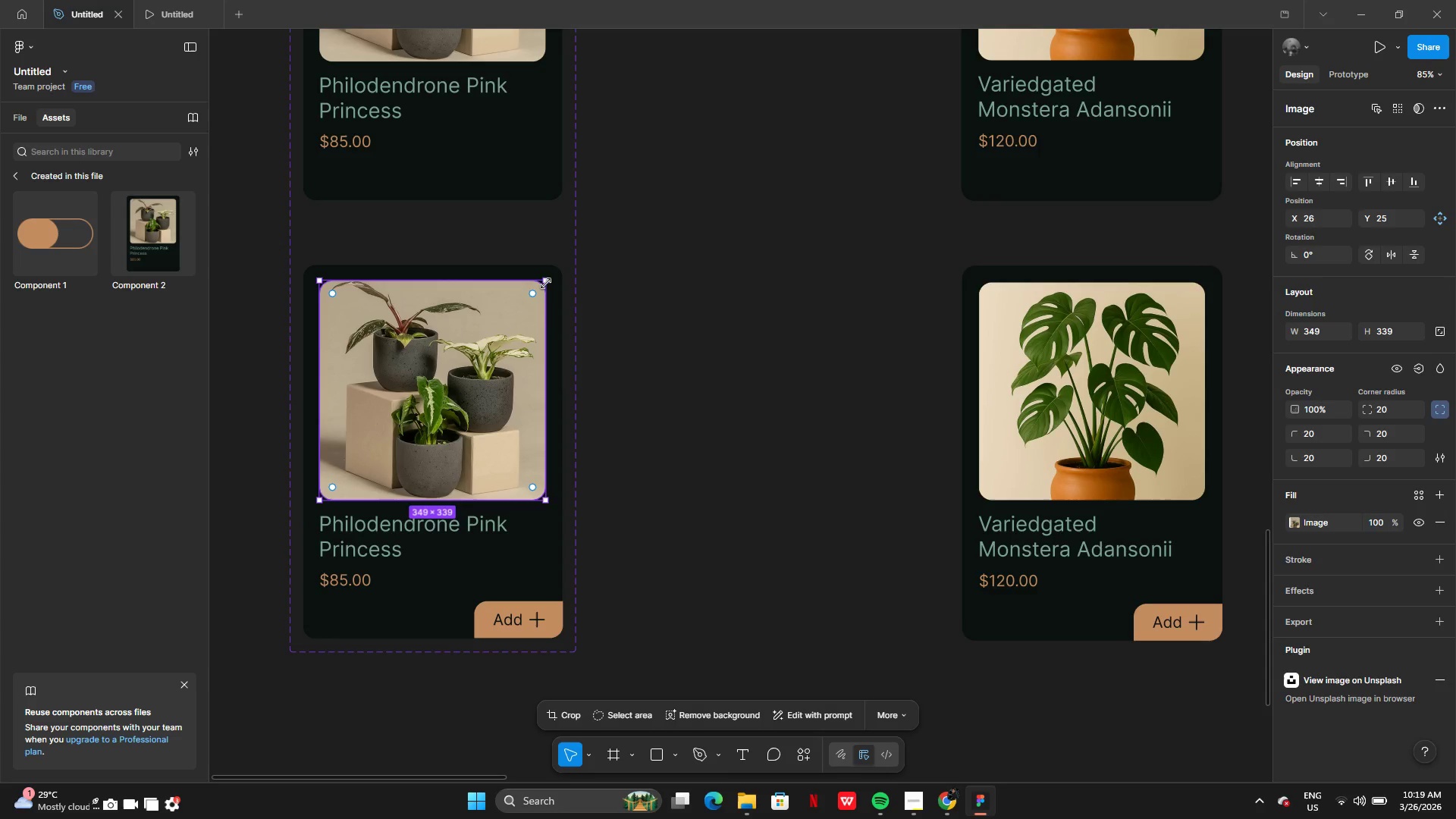 
left_click([1443, 591])
 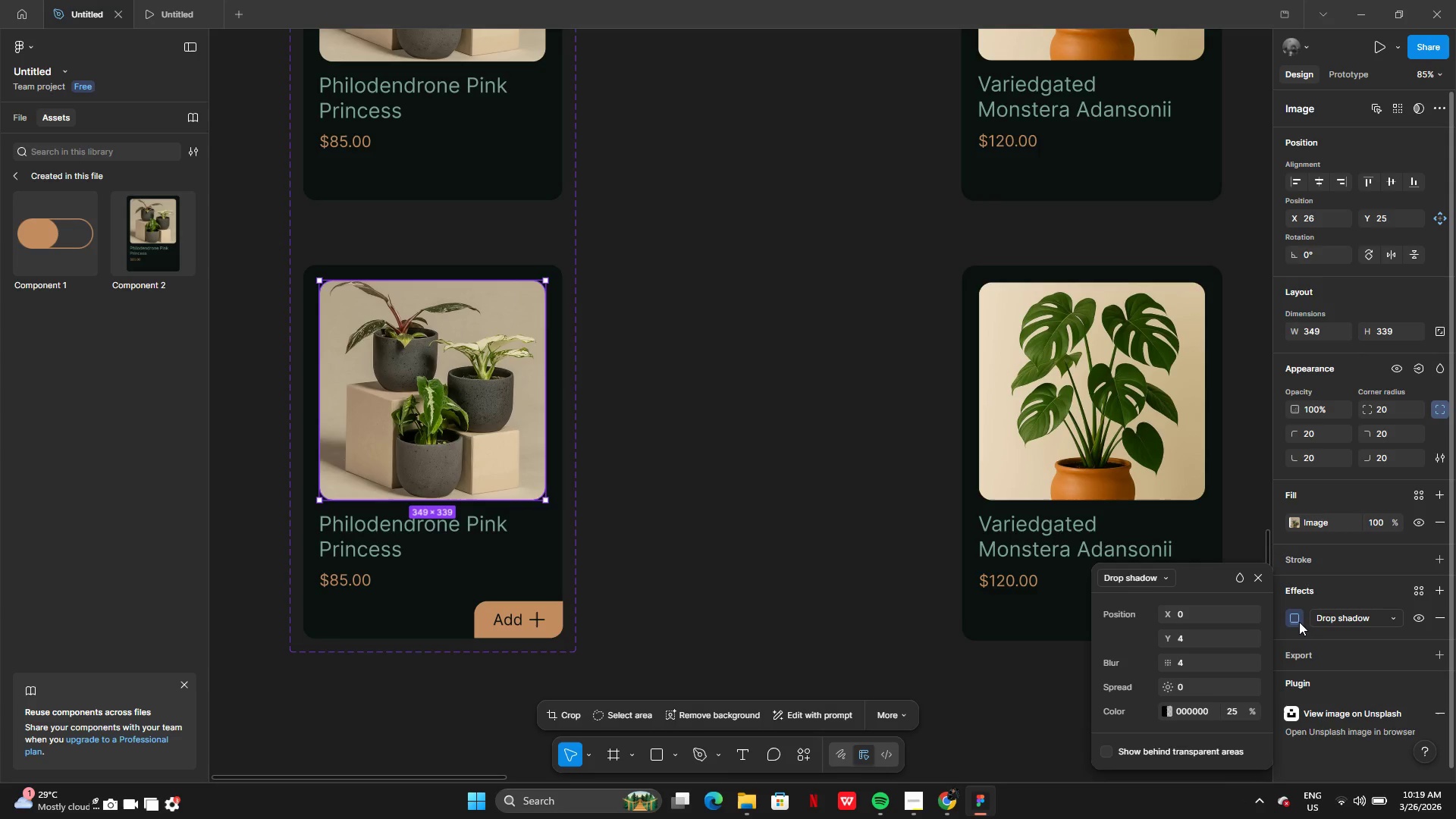 
wait(5.09)
 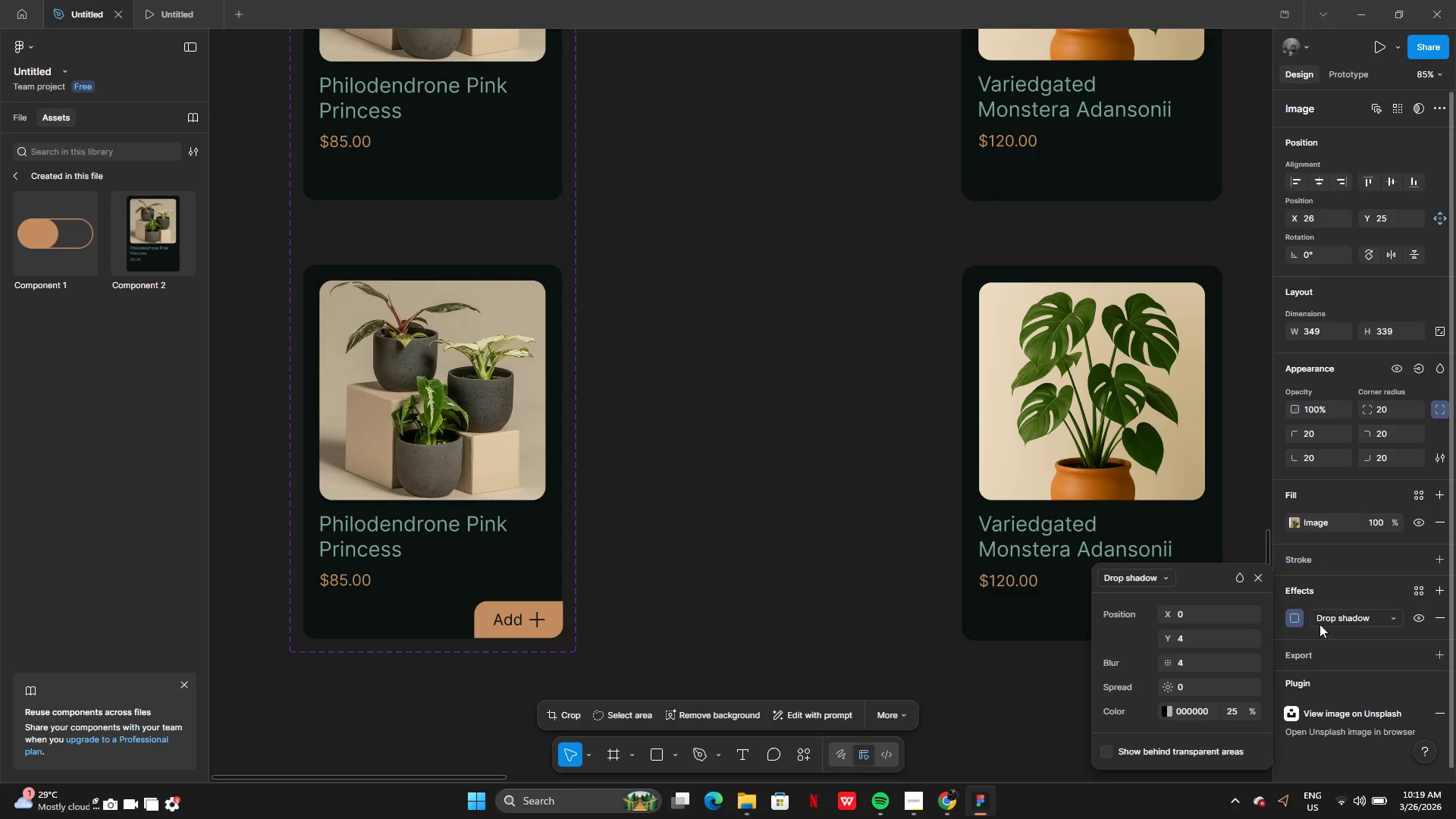 
left_click([1434, 613])
 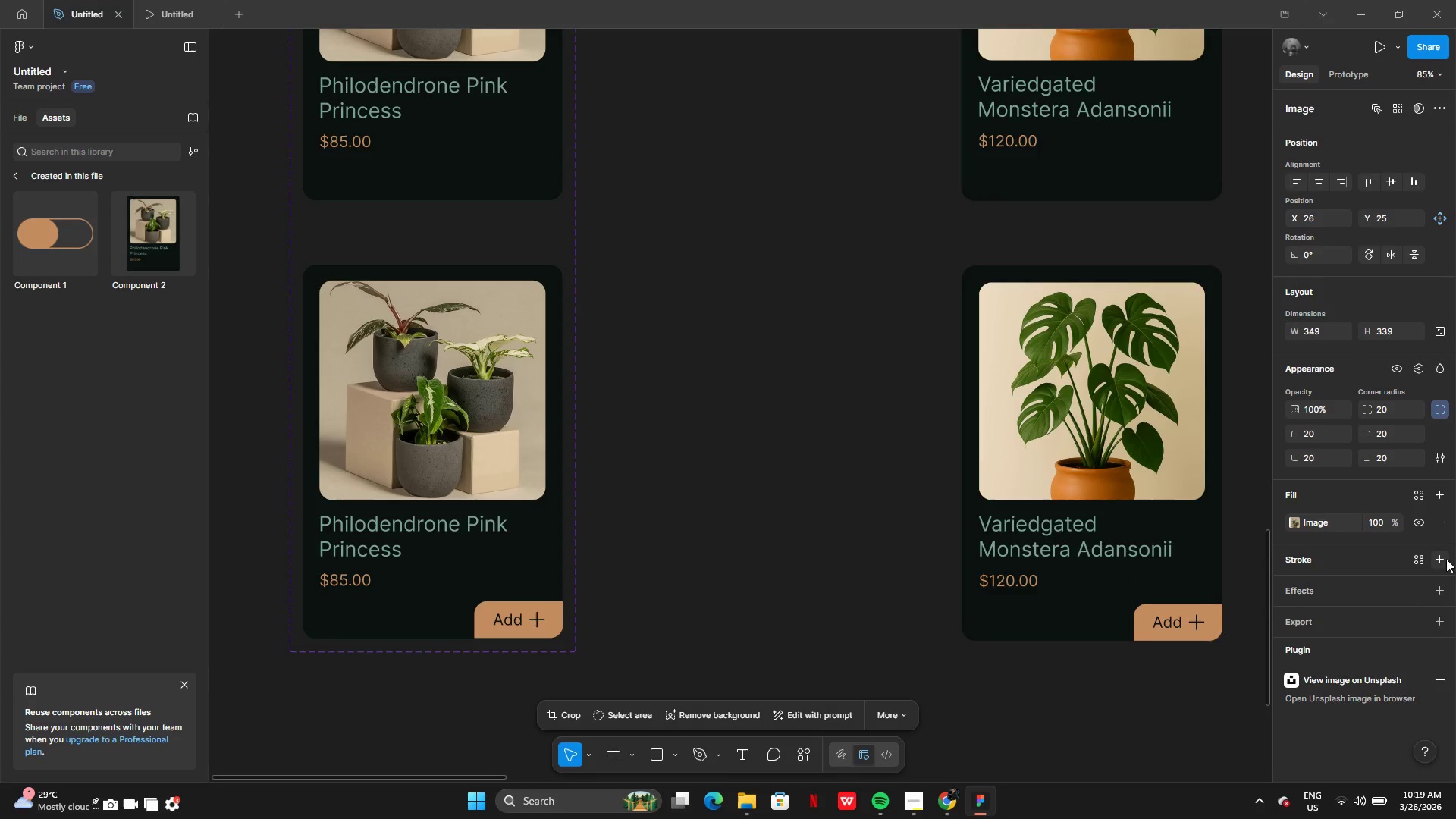 
left_click([1443, 553])
 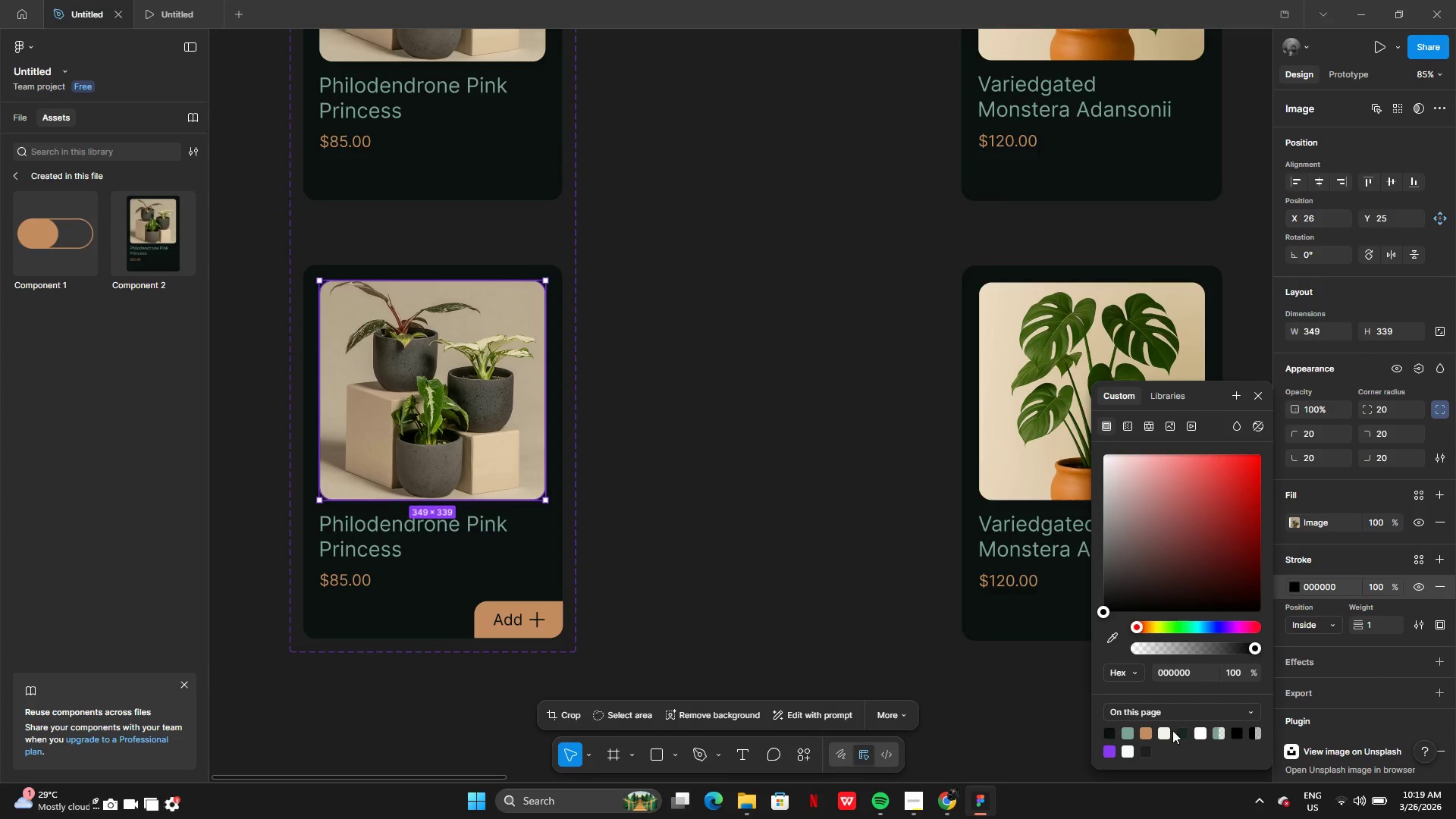 
left_click([1128, 736])
 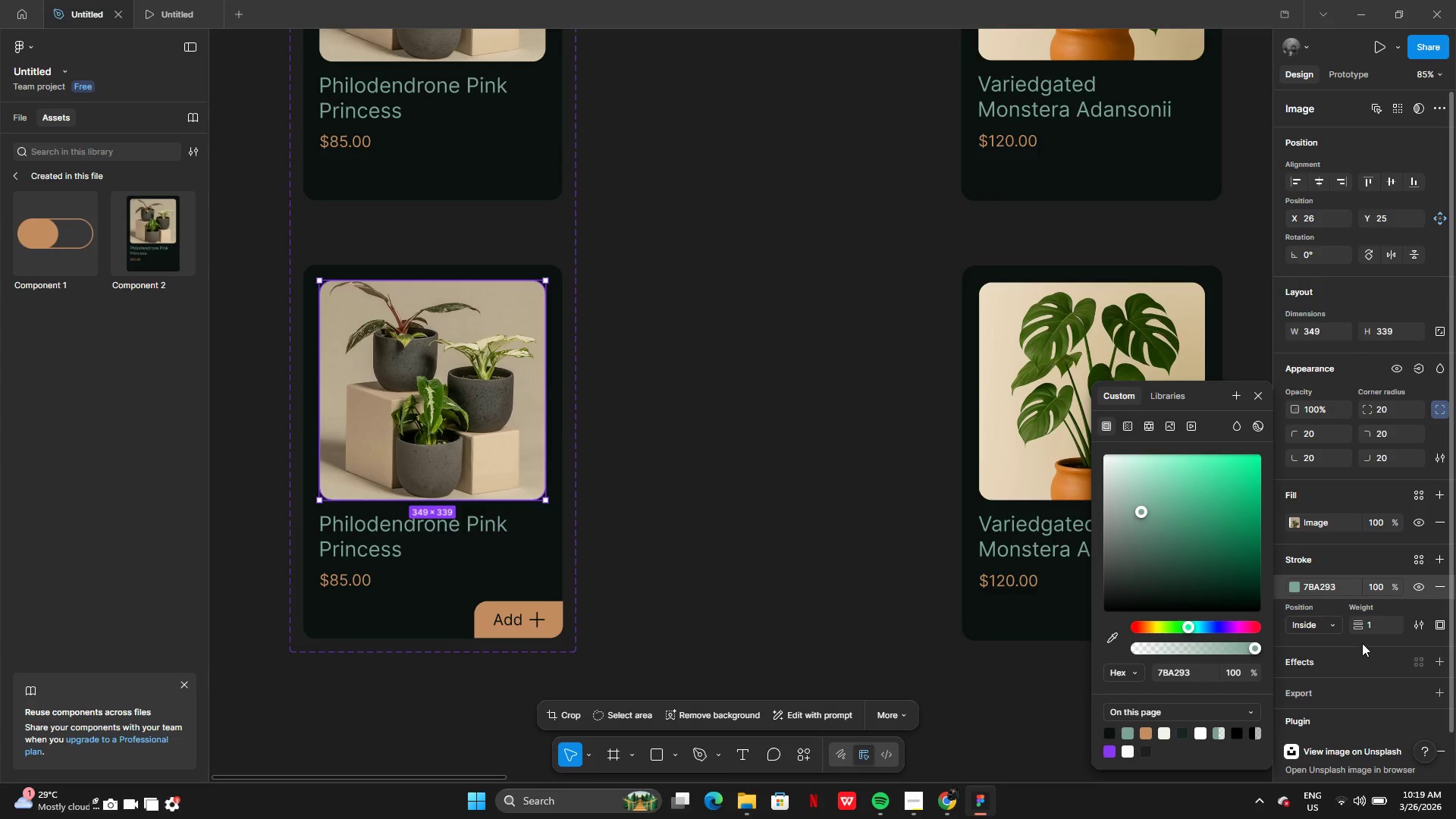 
left_click([1373, 626])
 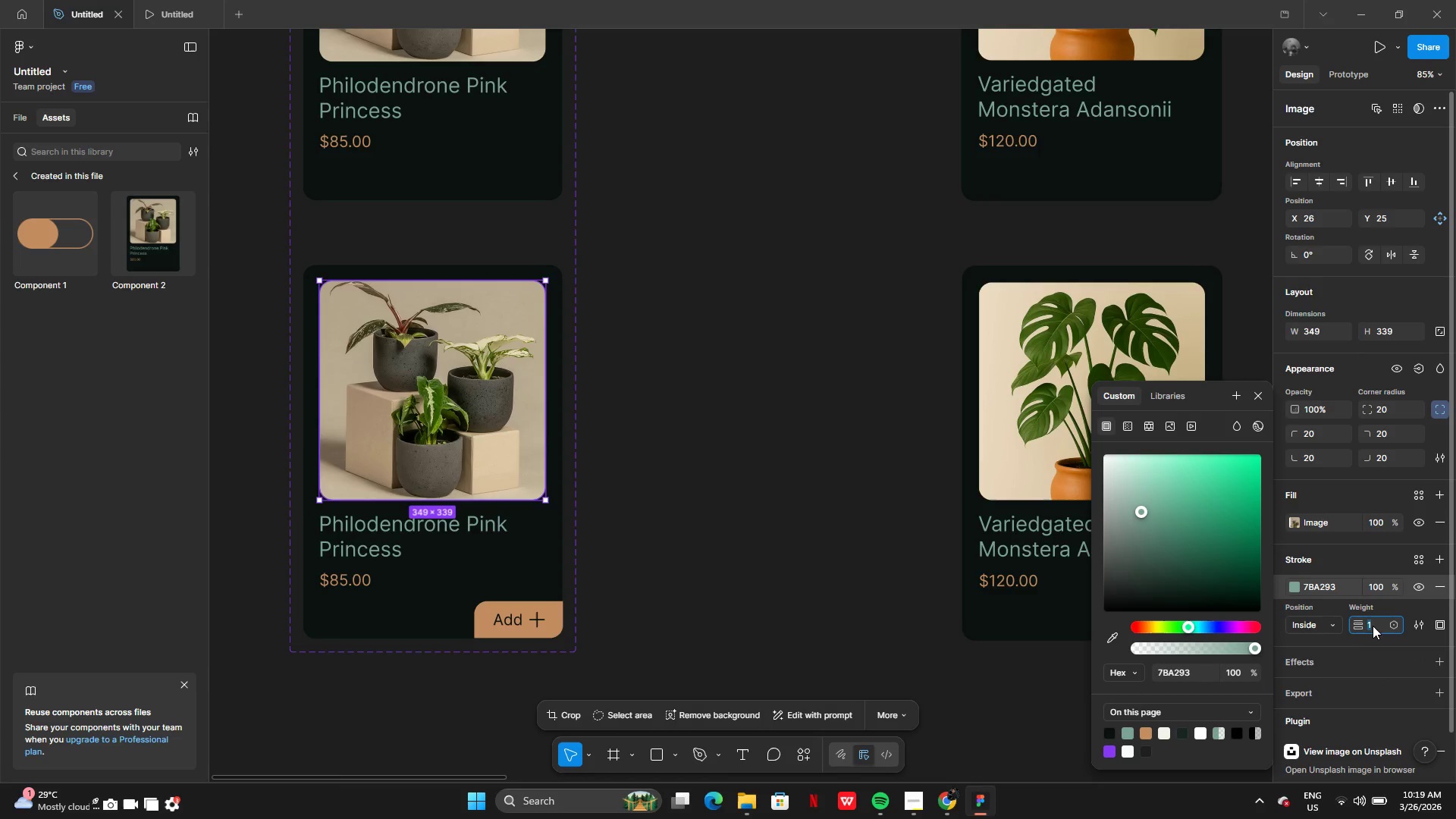 
key(4)
 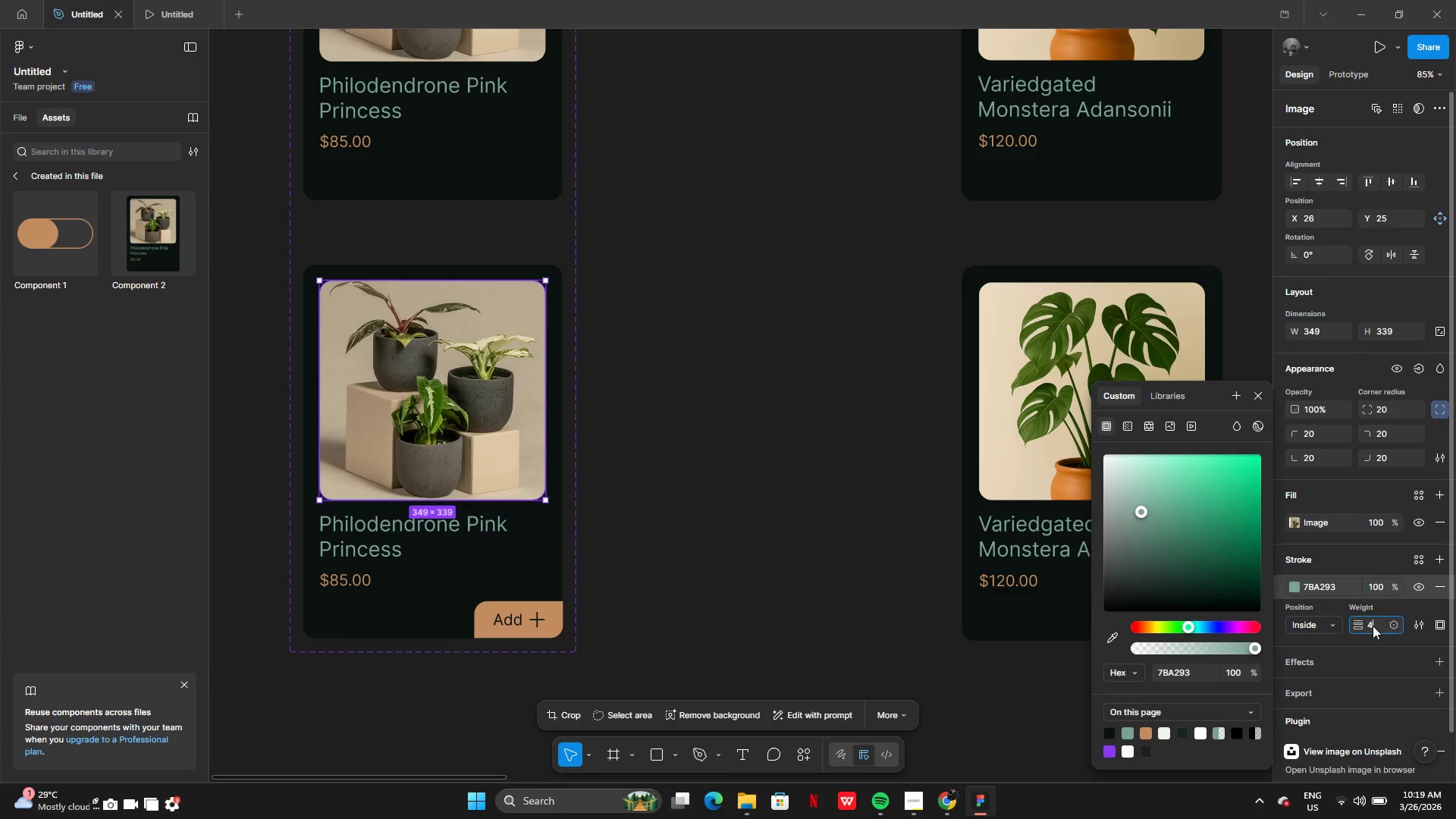 
key(Enter)
 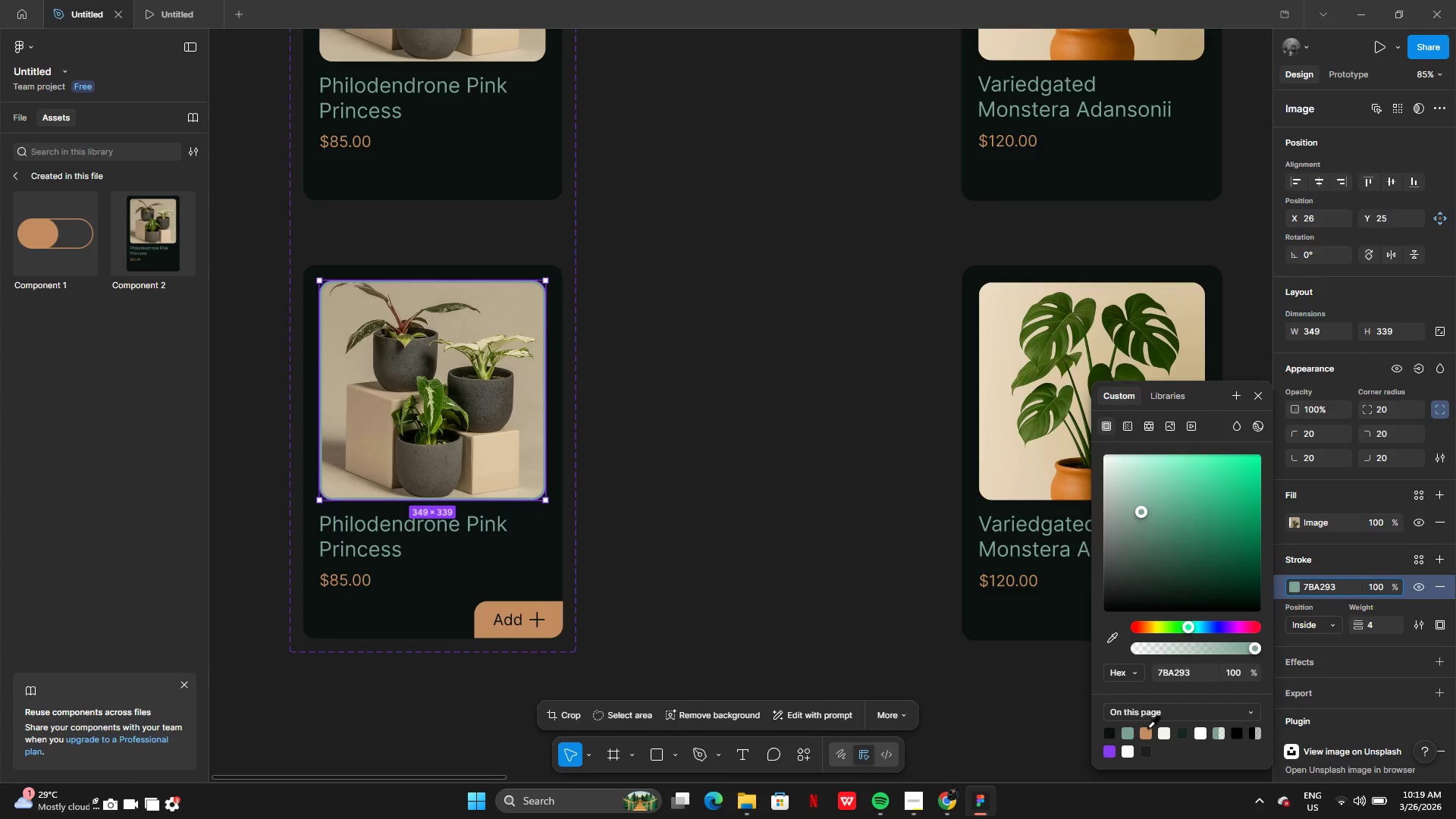 
left_click([1144, 736])
 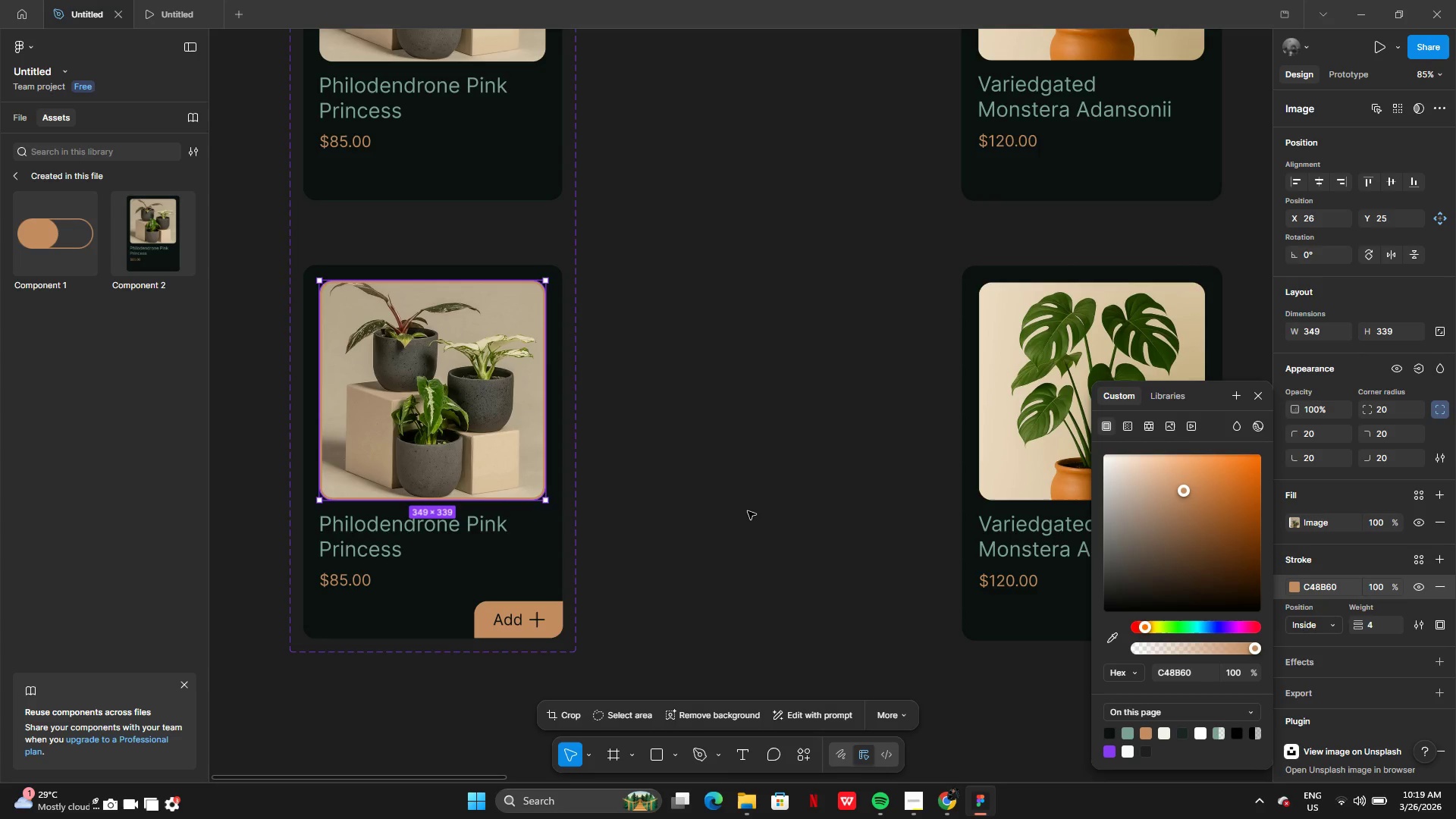 
left_click([745, 511])
 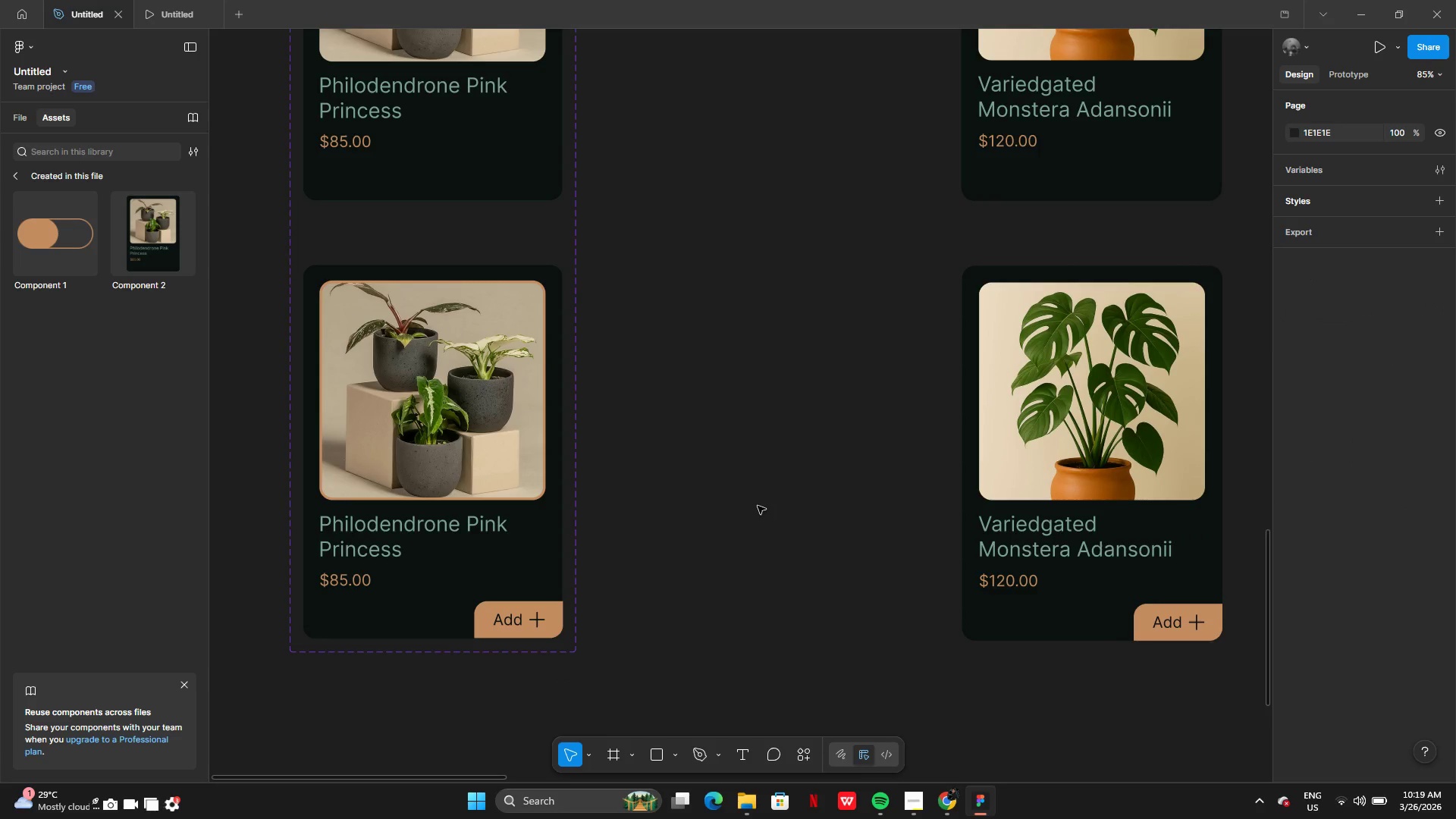 
double_click([758, 506])
 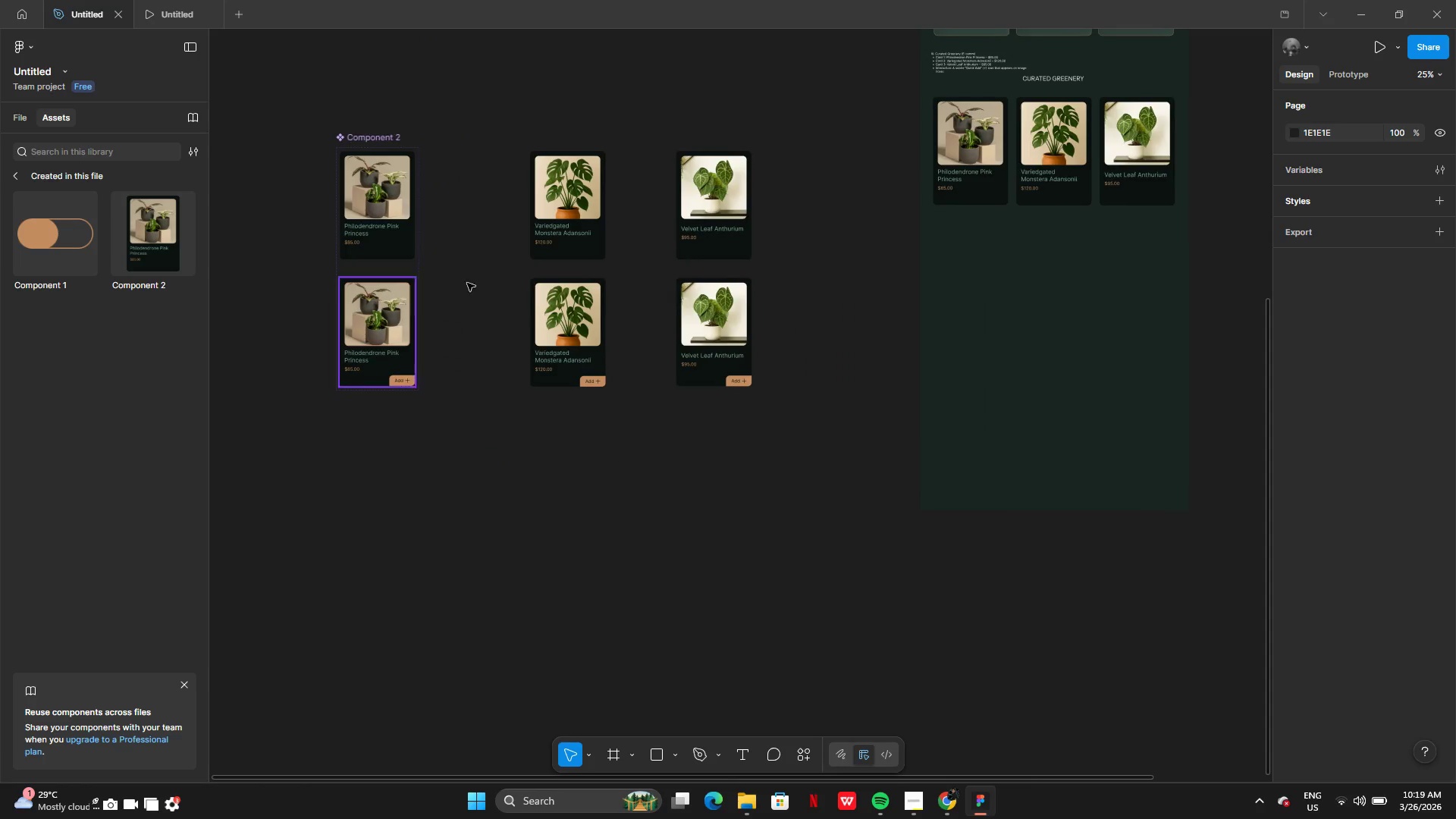 
left_click_drag(start_coordinate=[168, 246], to_coordinate=[1012, 315])
 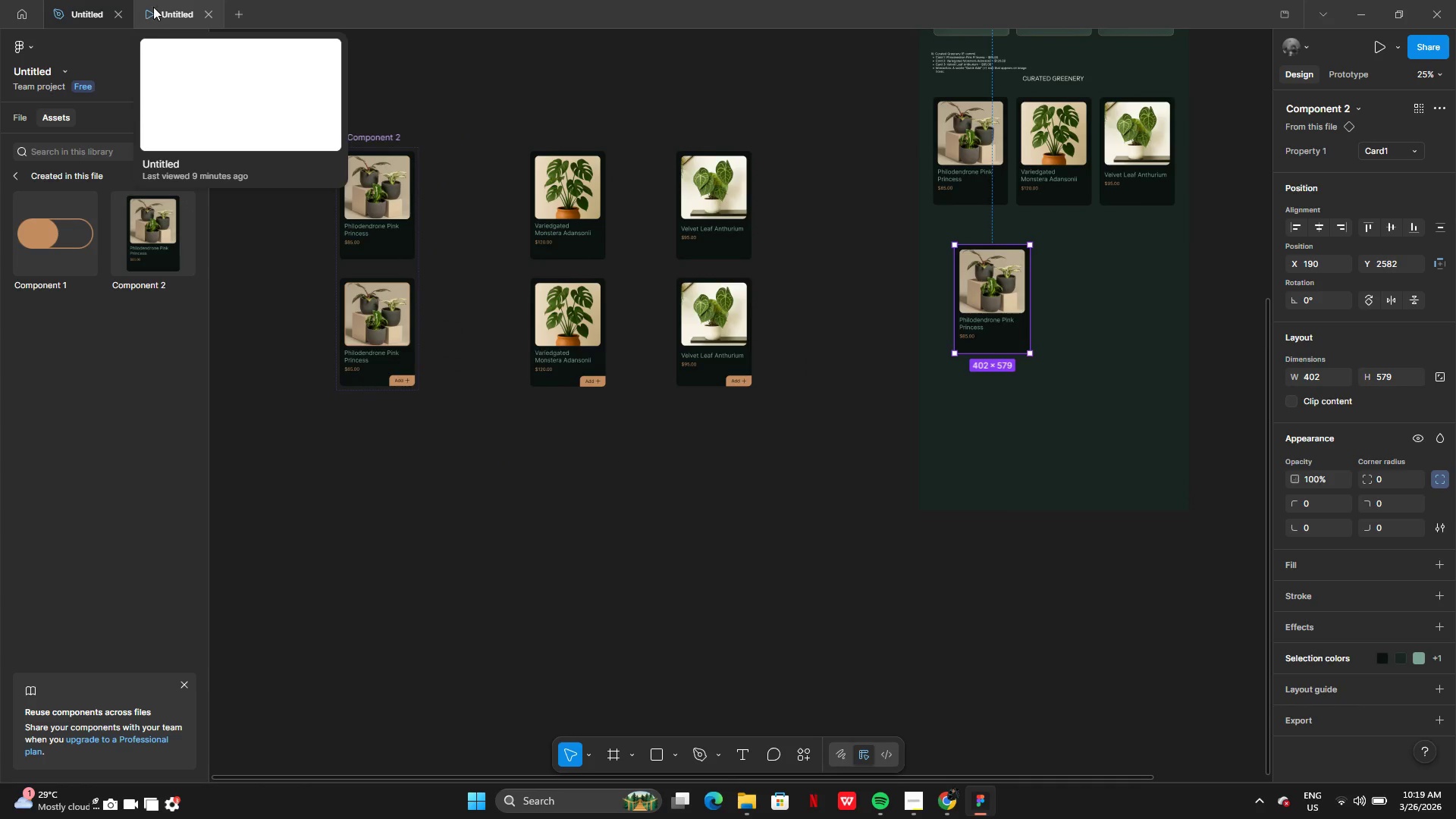 
left_click([161, 7])
 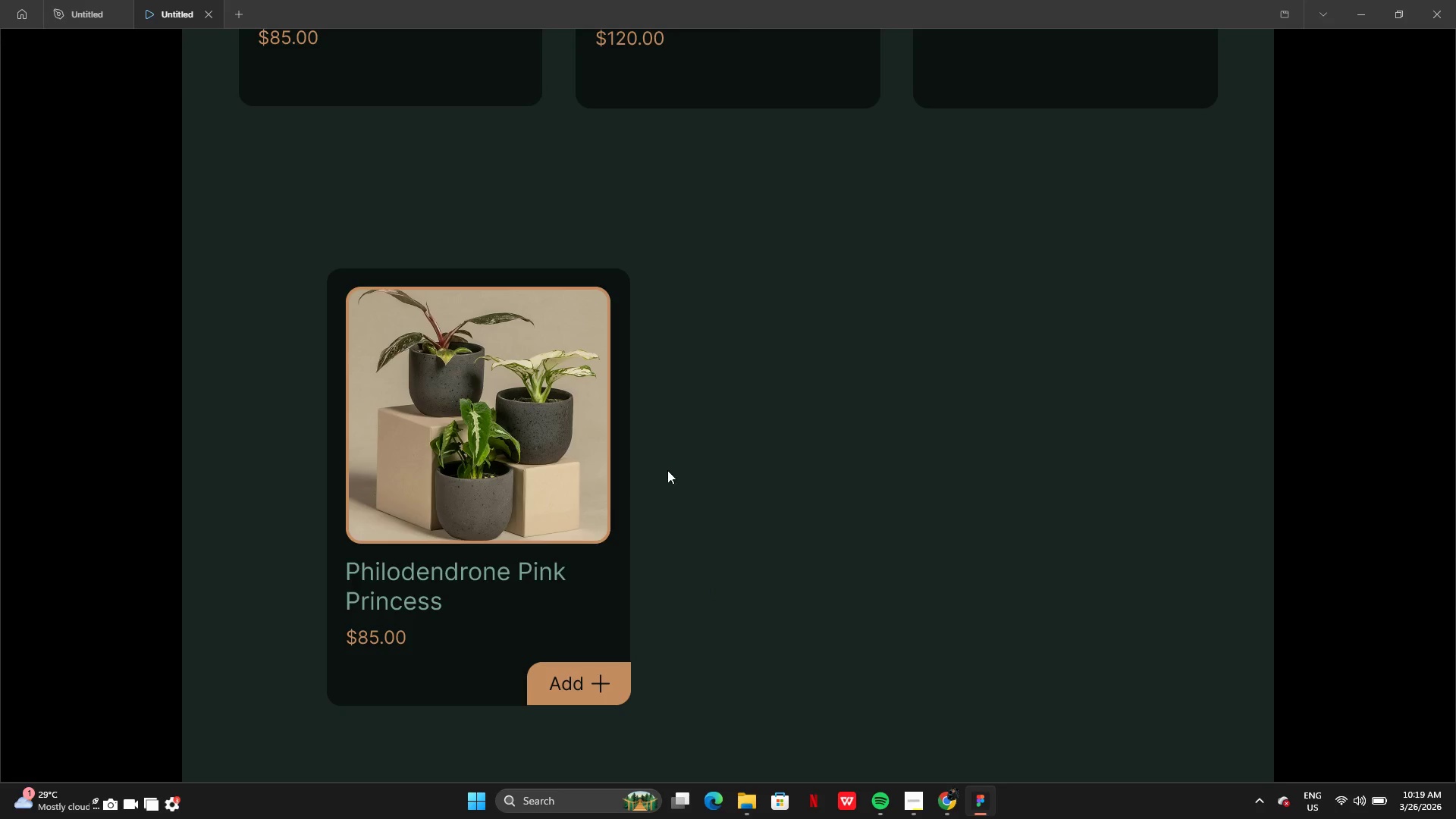 
wait(15.22)
 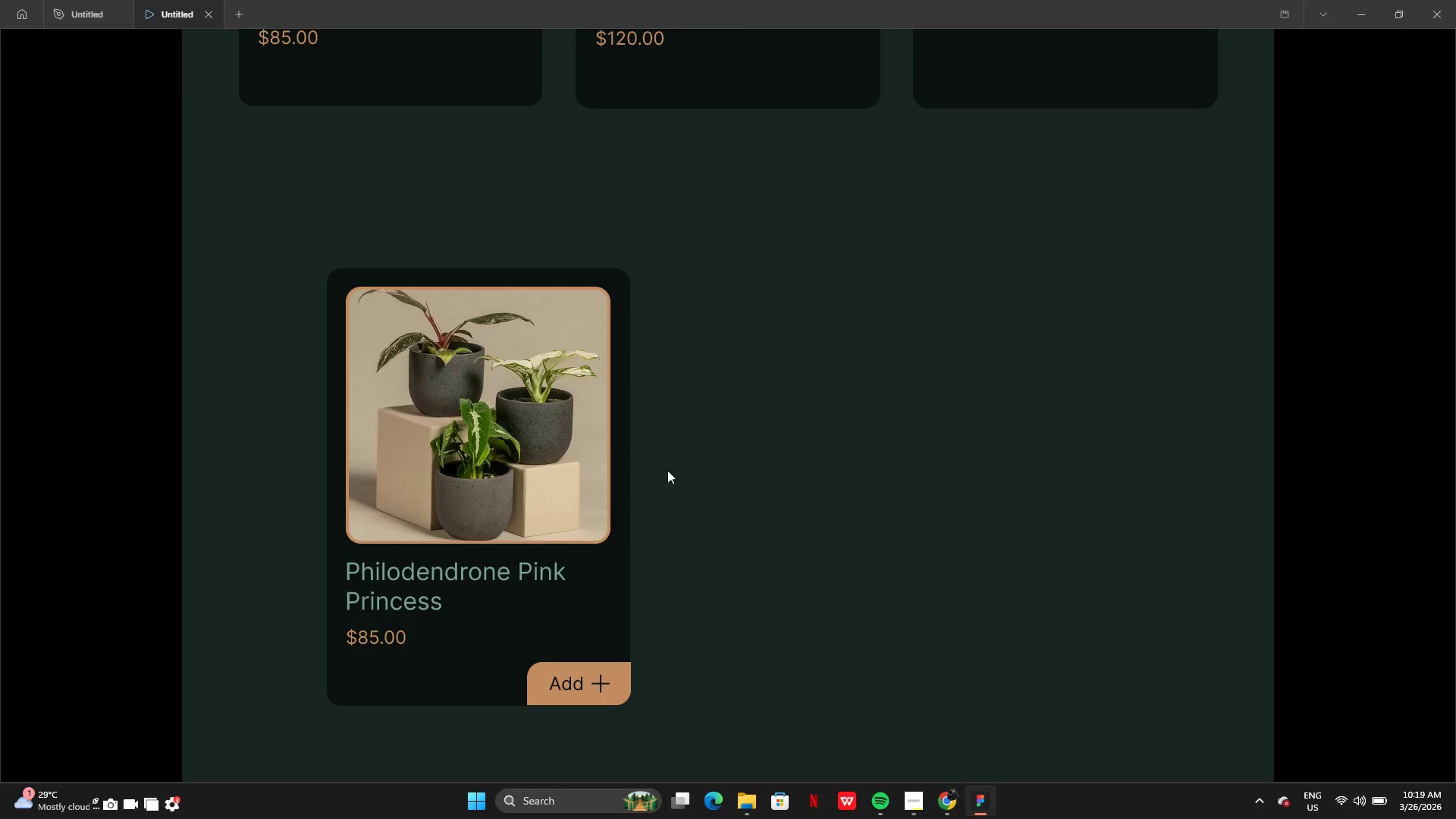 
left_click([93, 13])
 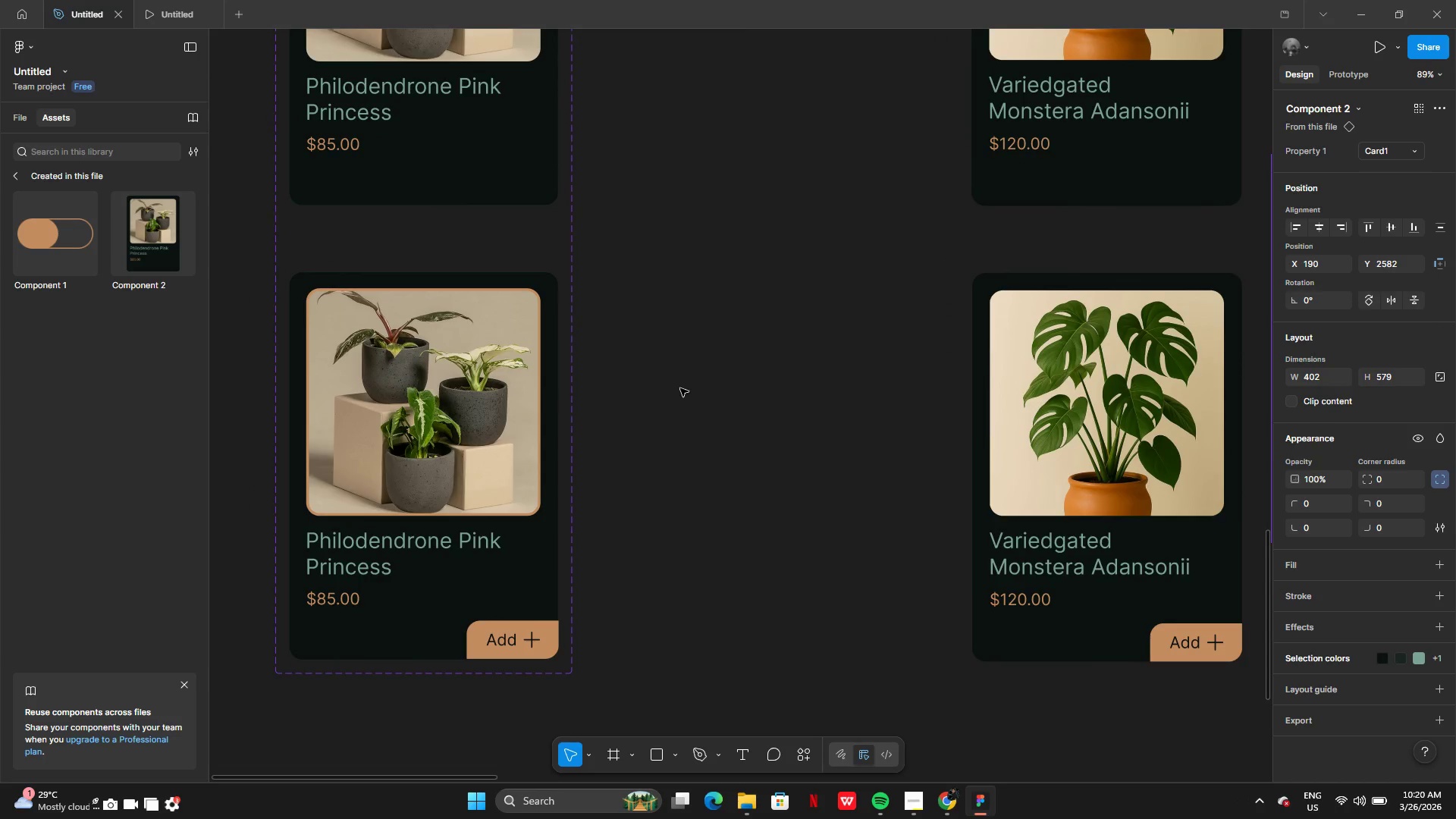 
key(Control+Z)
 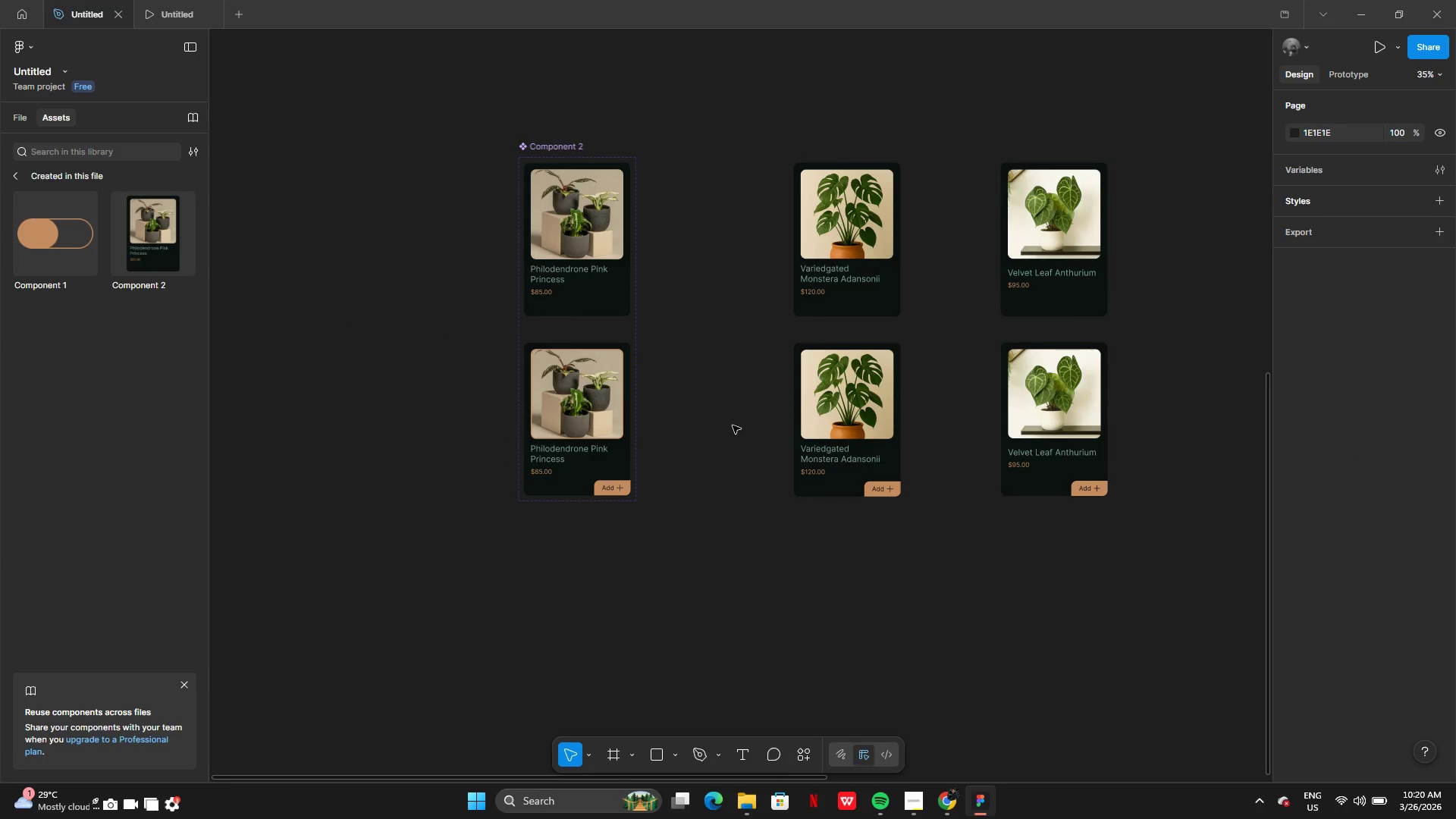 
key(Control+Z)
 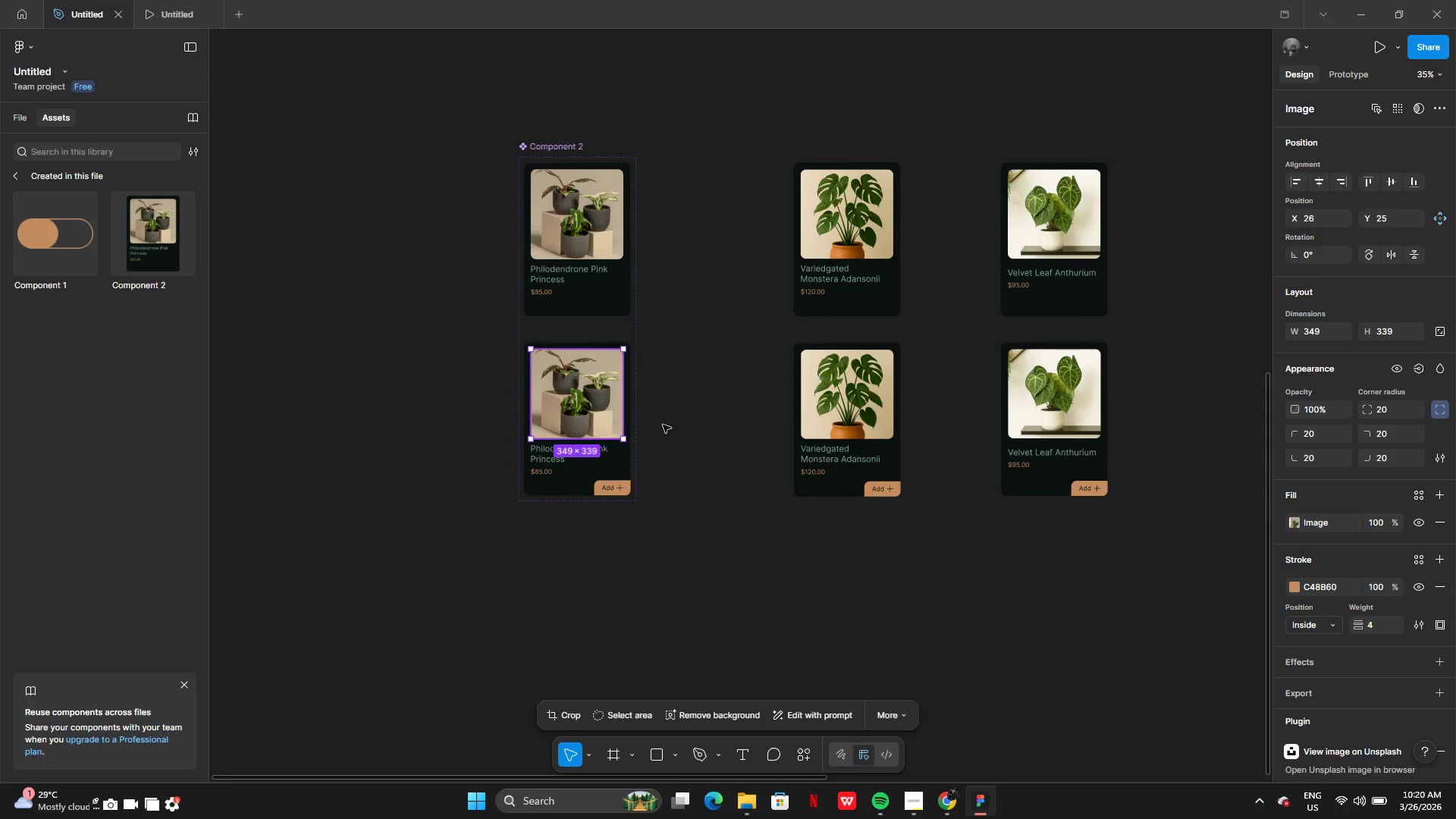 
key(Control+Z)
 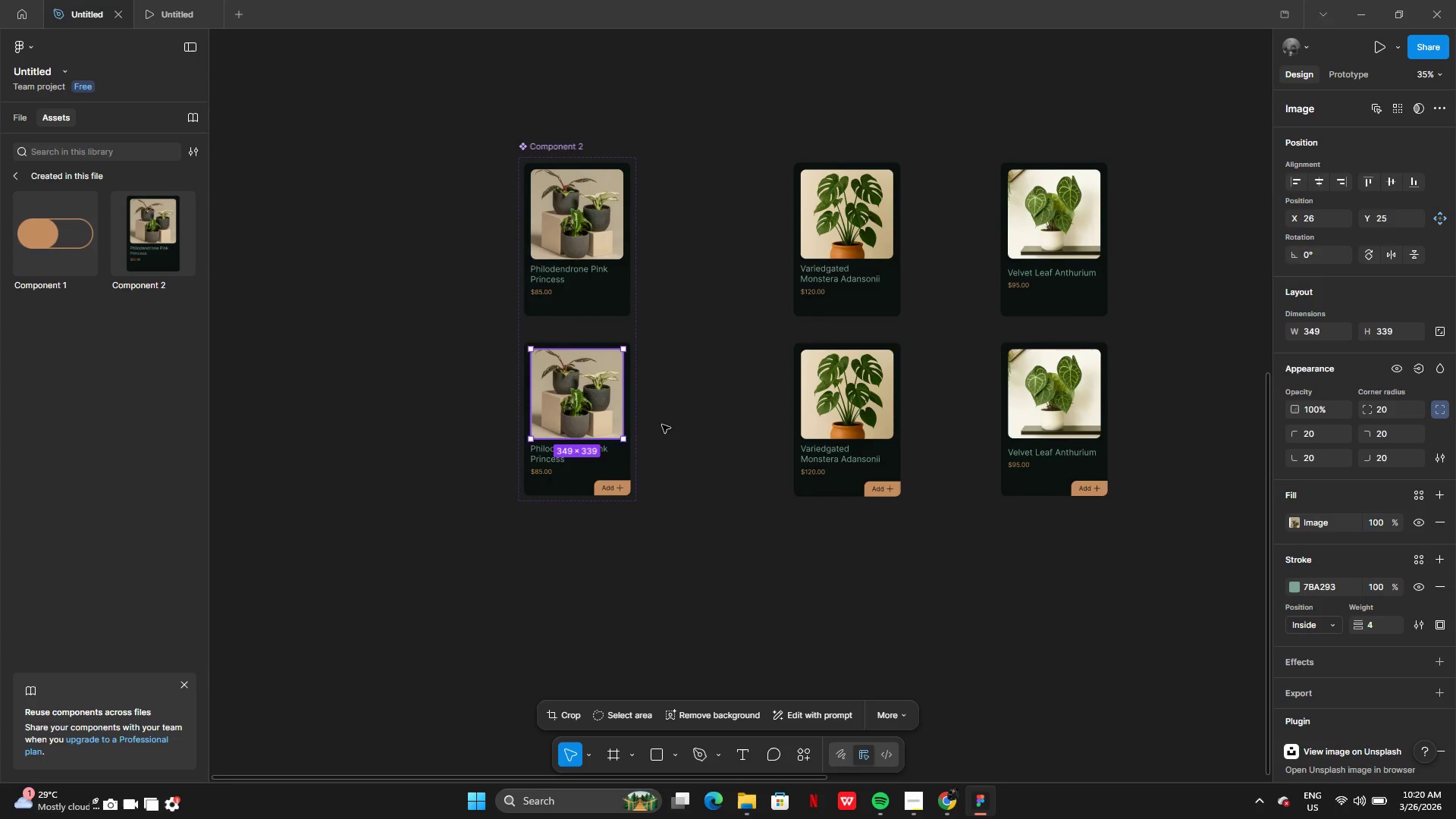 
key(Control+Z)
 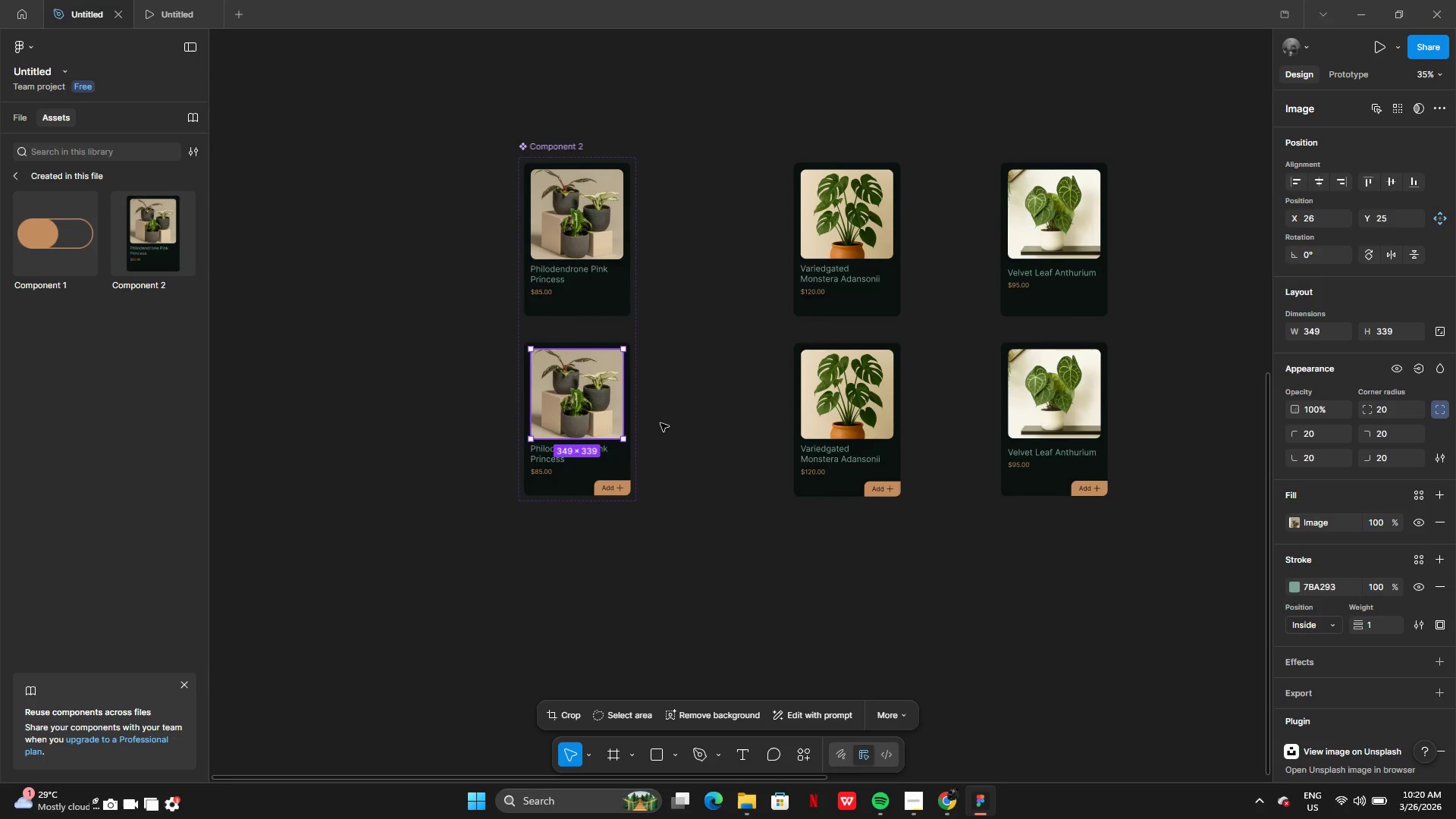 
key(Control+Z)
 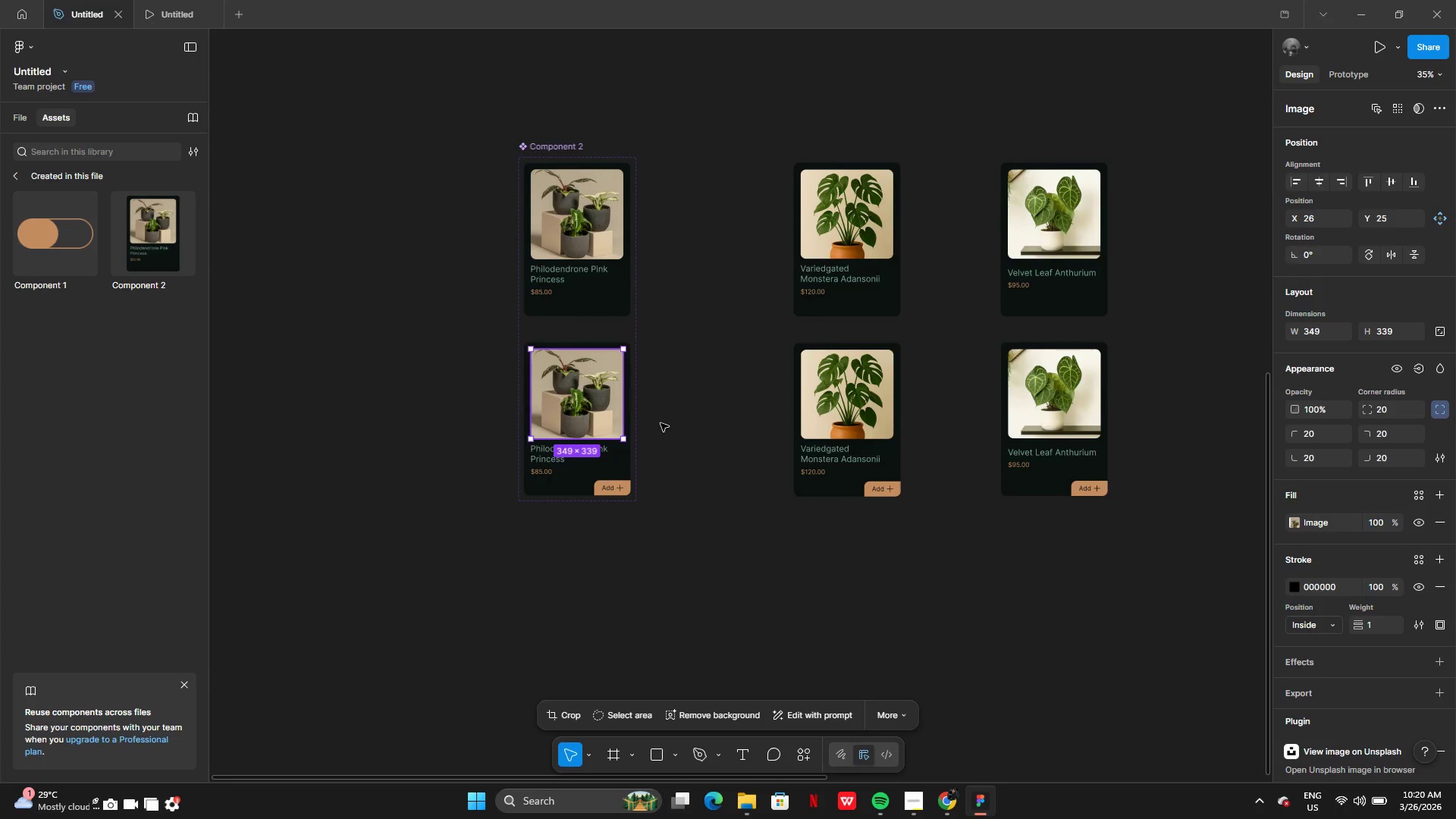 
key(Control+Z)
 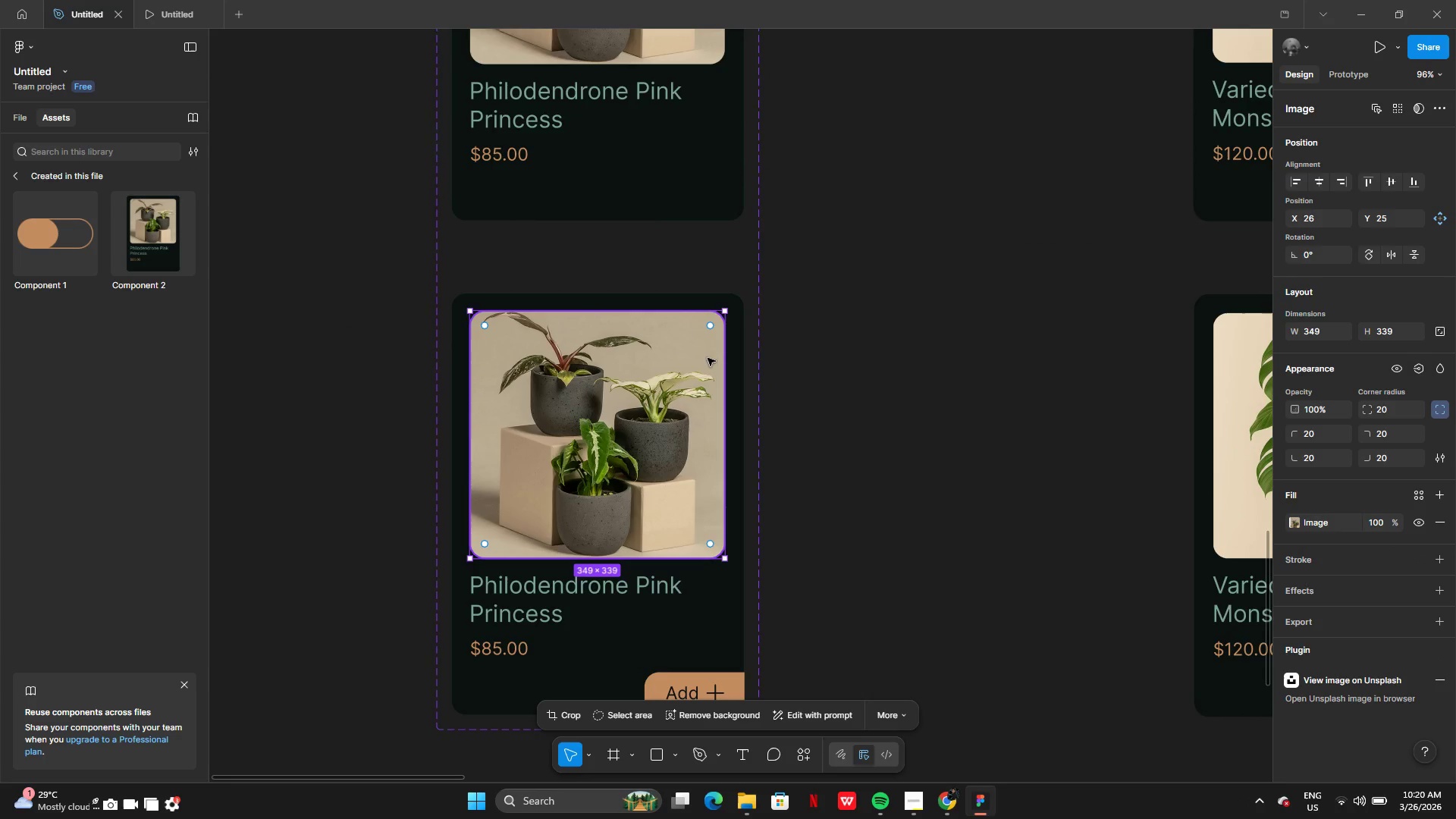 
left_click_drag(start_coordinate=[723, 310], to_coordinate=[767, 256])
 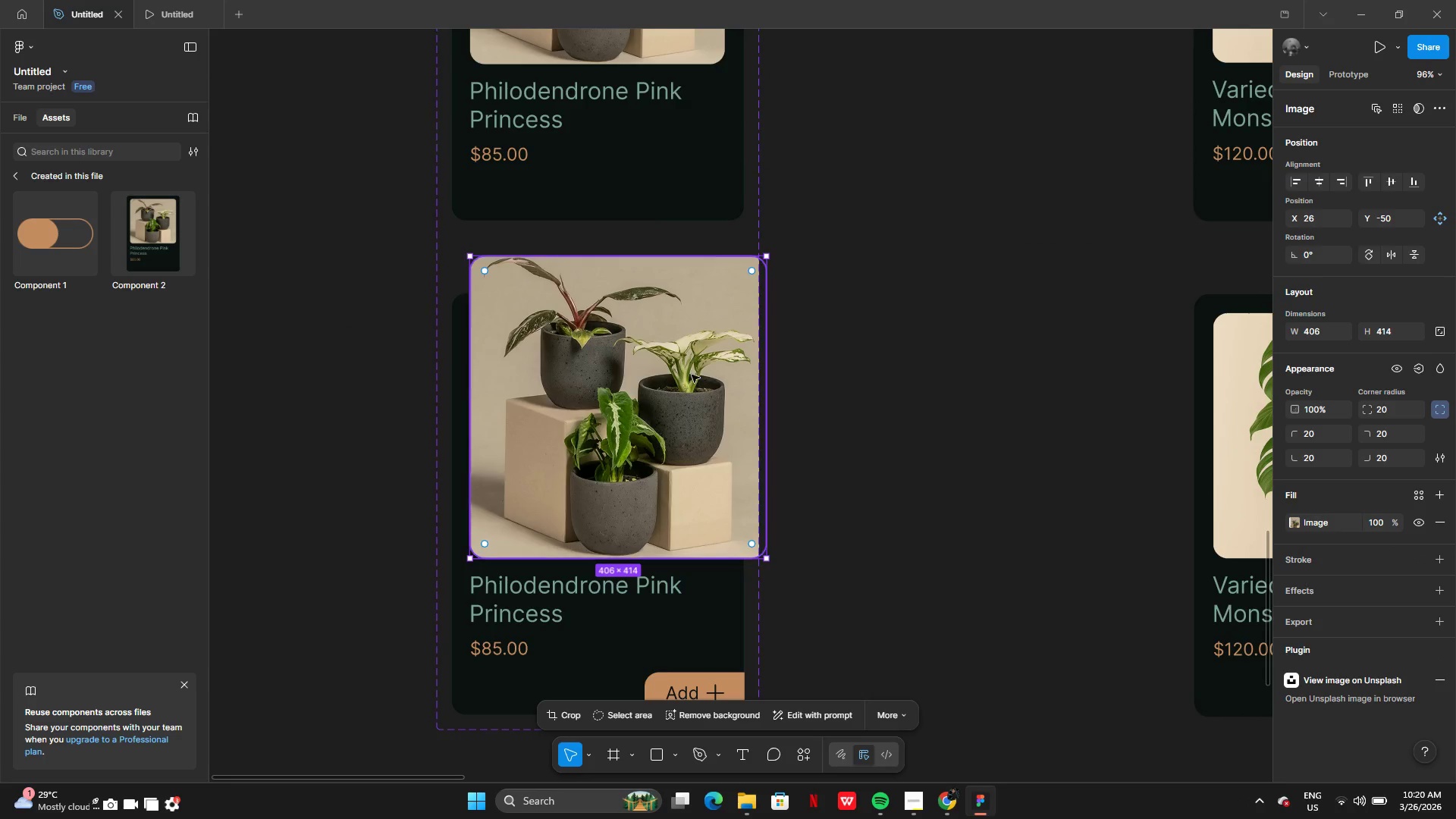 
left_click_drag(start_coordinate=[690, 375], to_coordinate=[672, 363])
 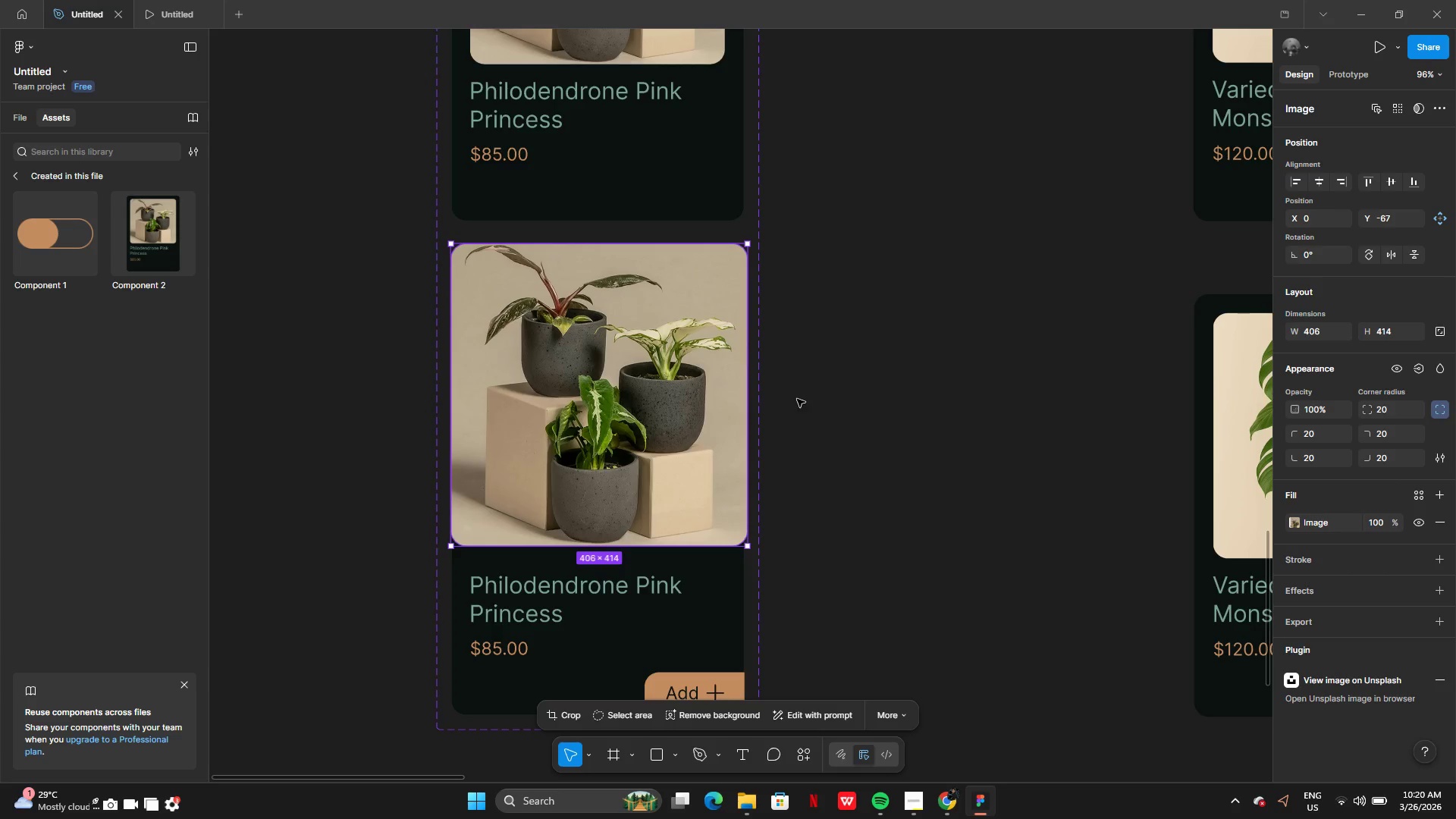 
left_click([797, 399])
 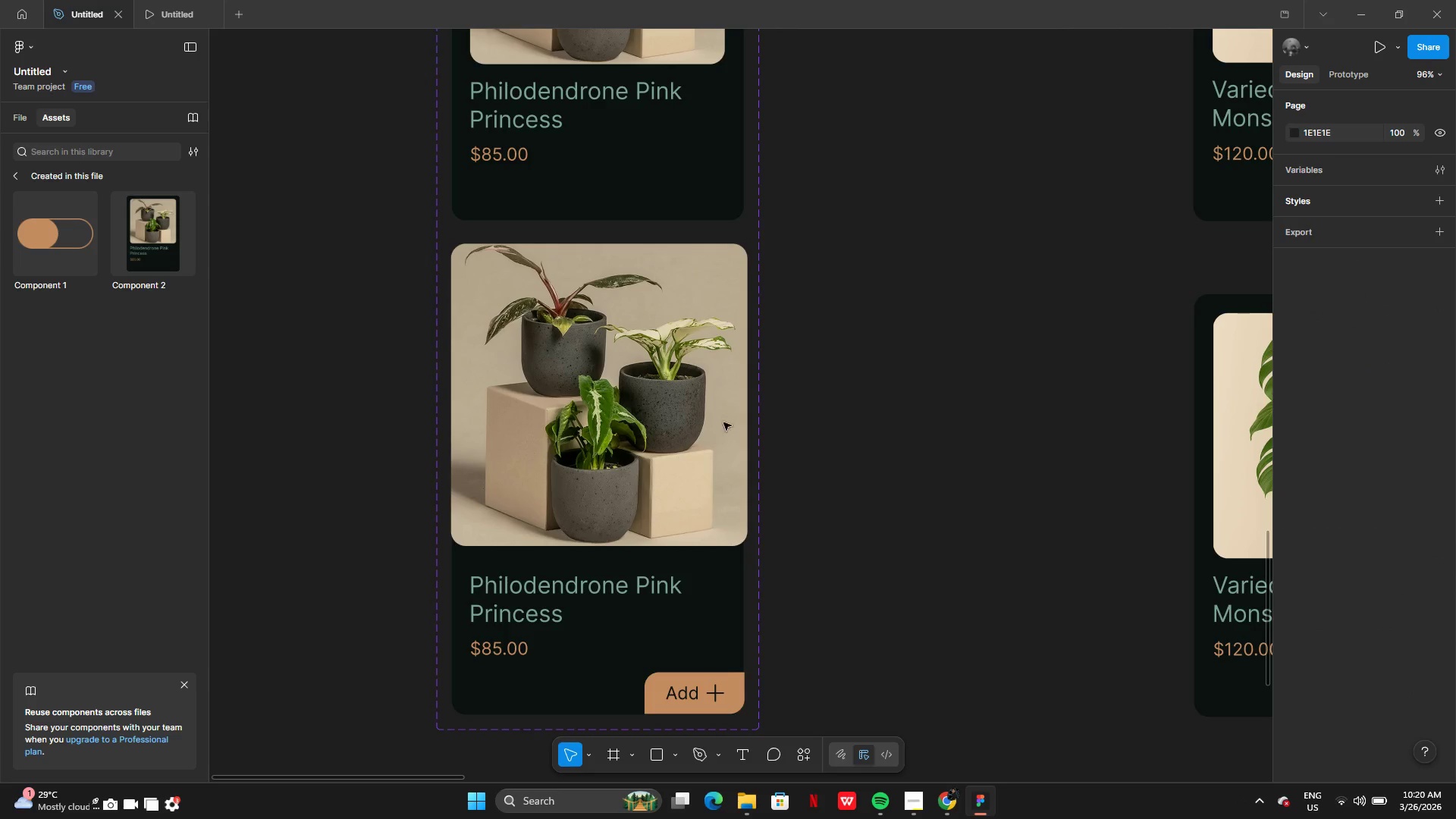 
left_click_drag(start_coordinate=[679, 425], to_coordinate=[677, 437])
 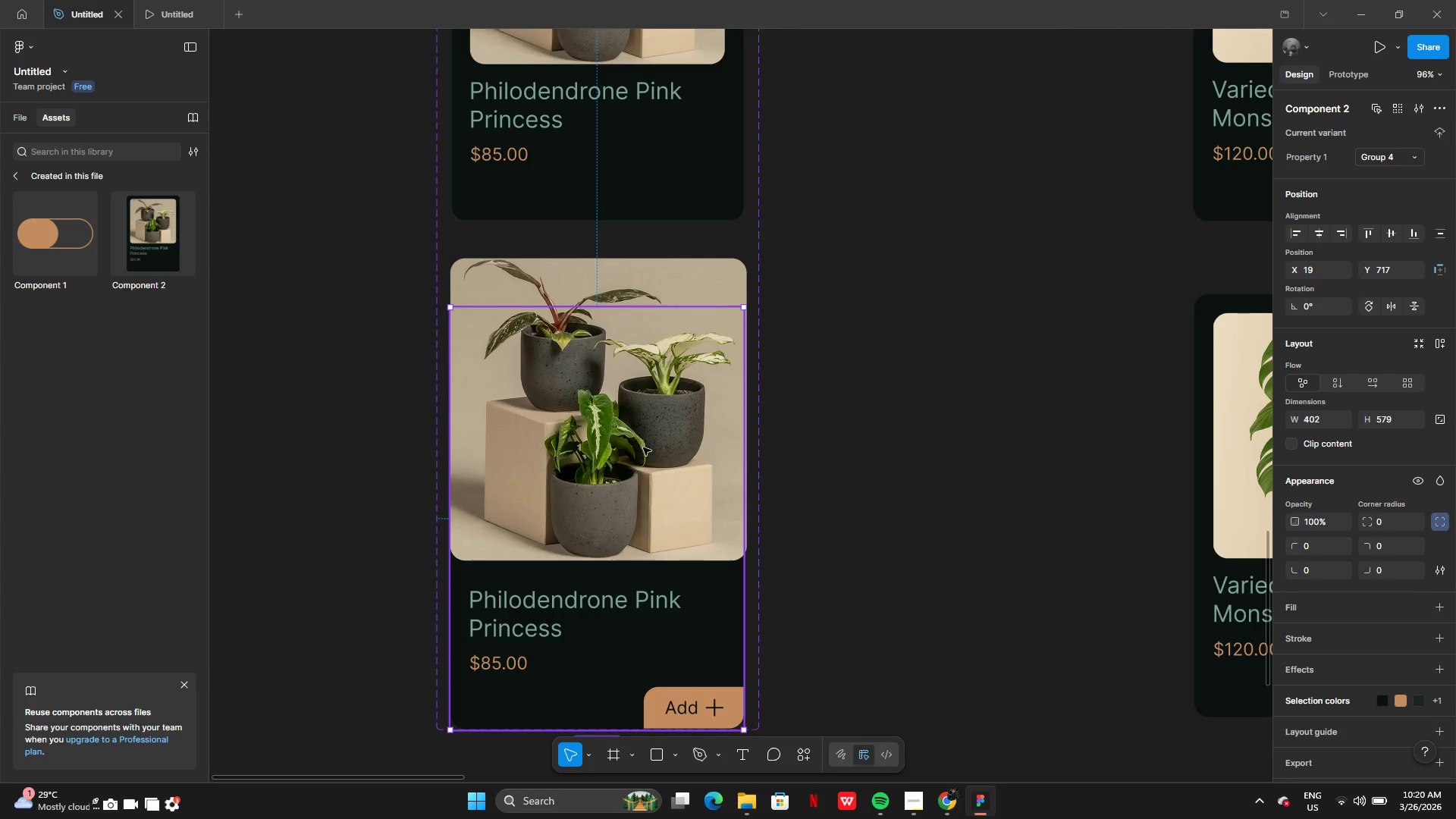 
key(Control+Z)
 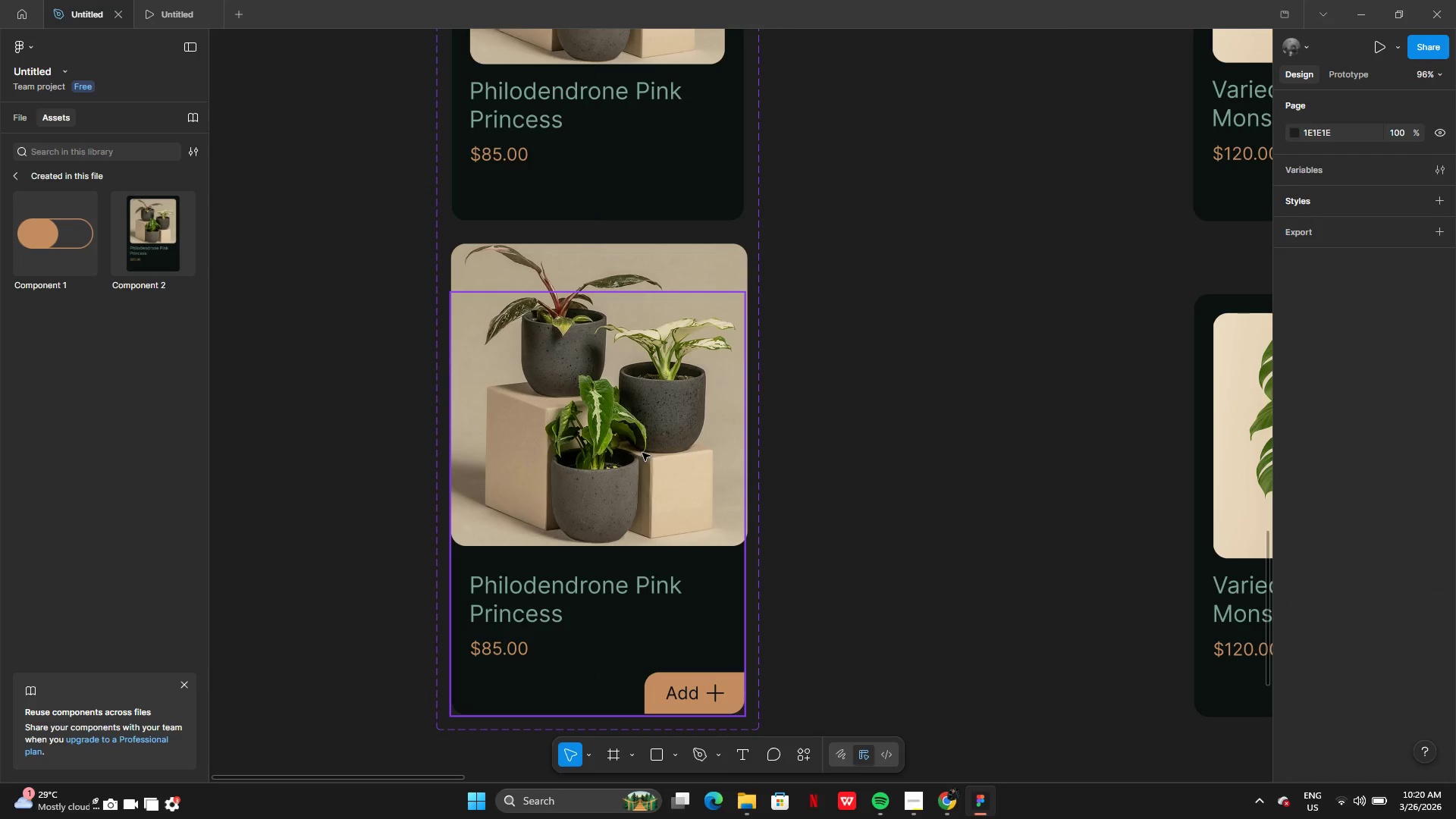 
double_click([642, 453])
 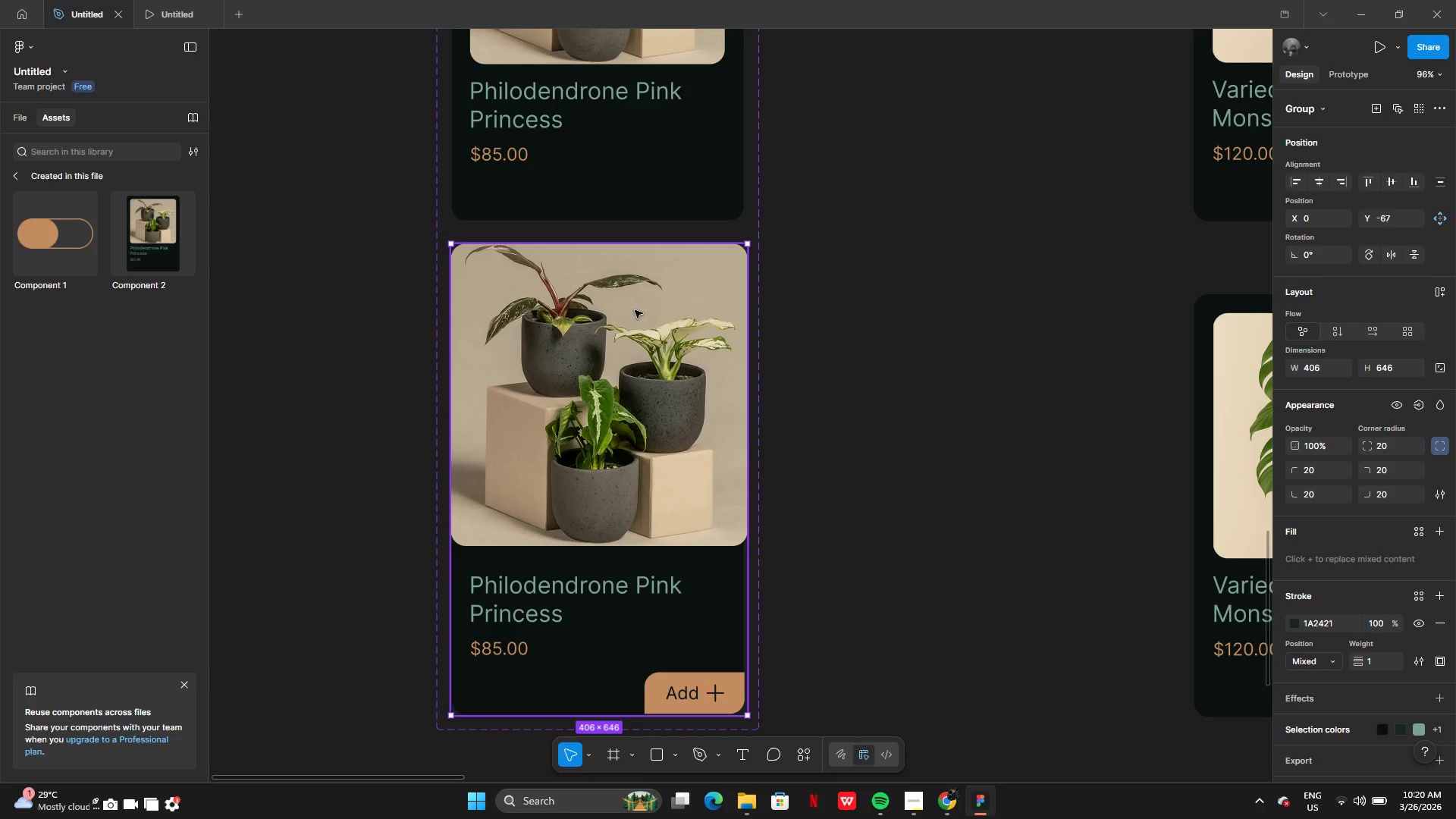 
double_click([635, 309])
 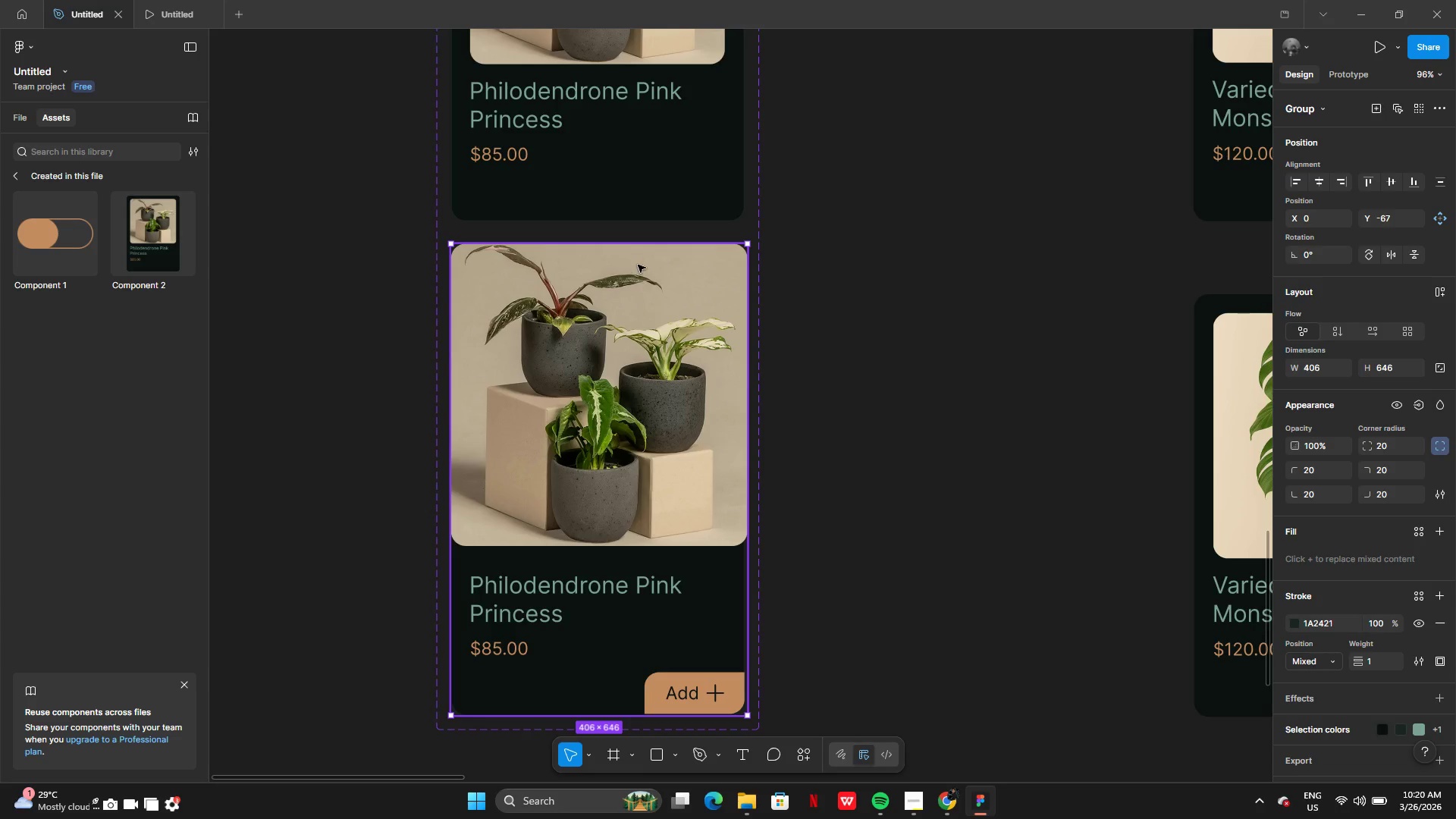 
double_click([638, 264])
 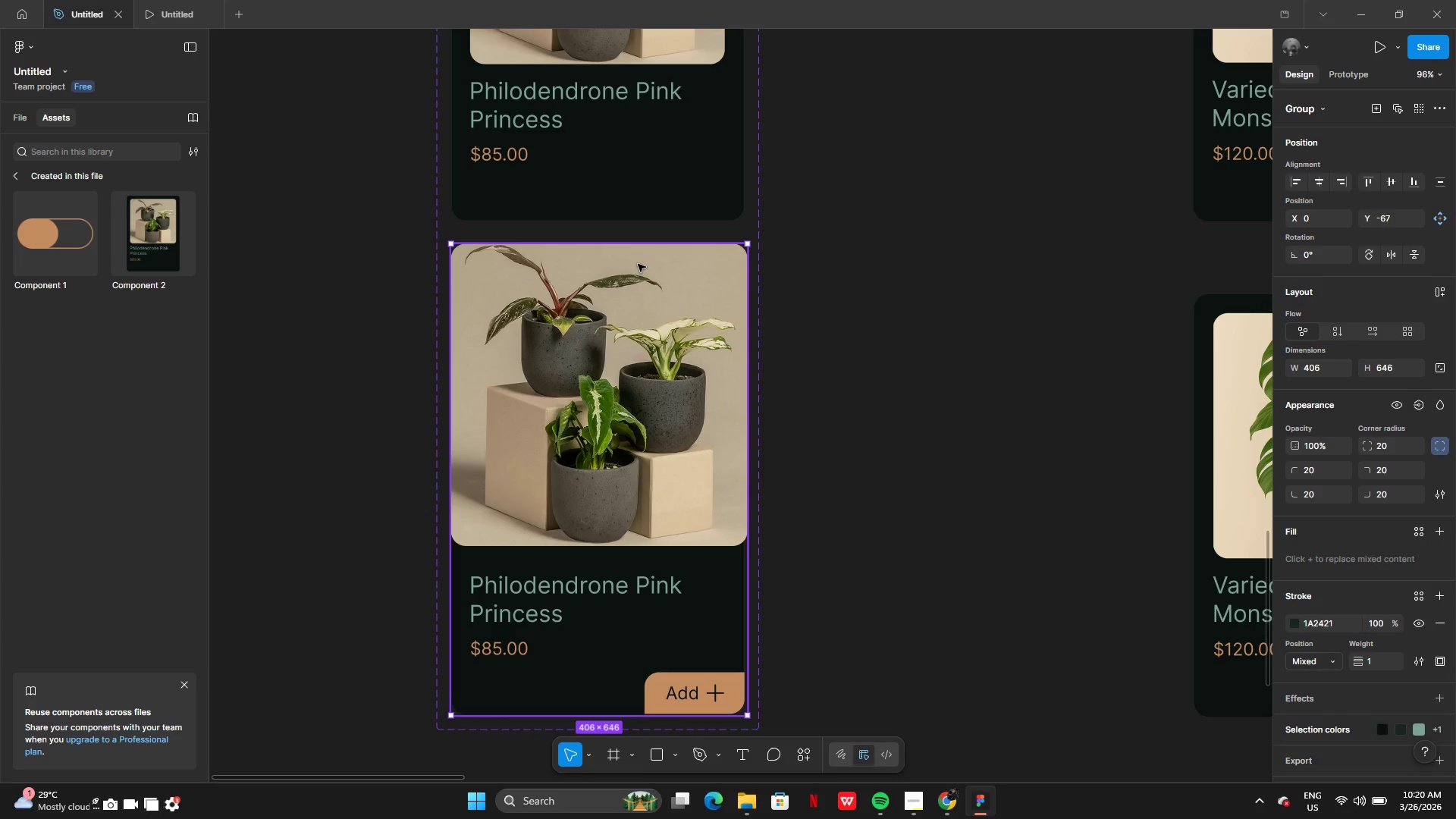 
triple_click([638, 264])
 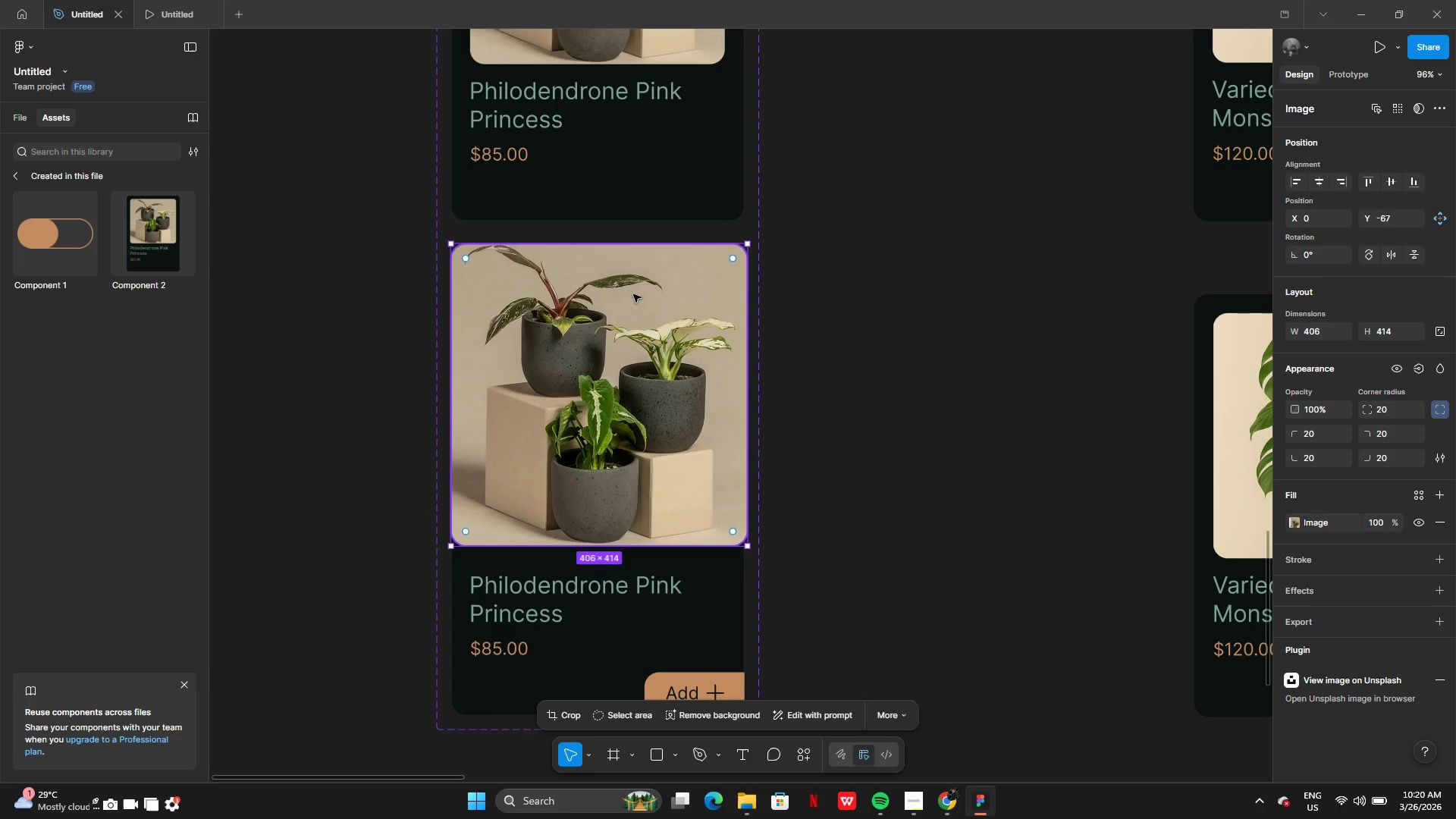 
left_click_drag(start_coordinate=[633, 297], to_coordinate=[632, 302])
 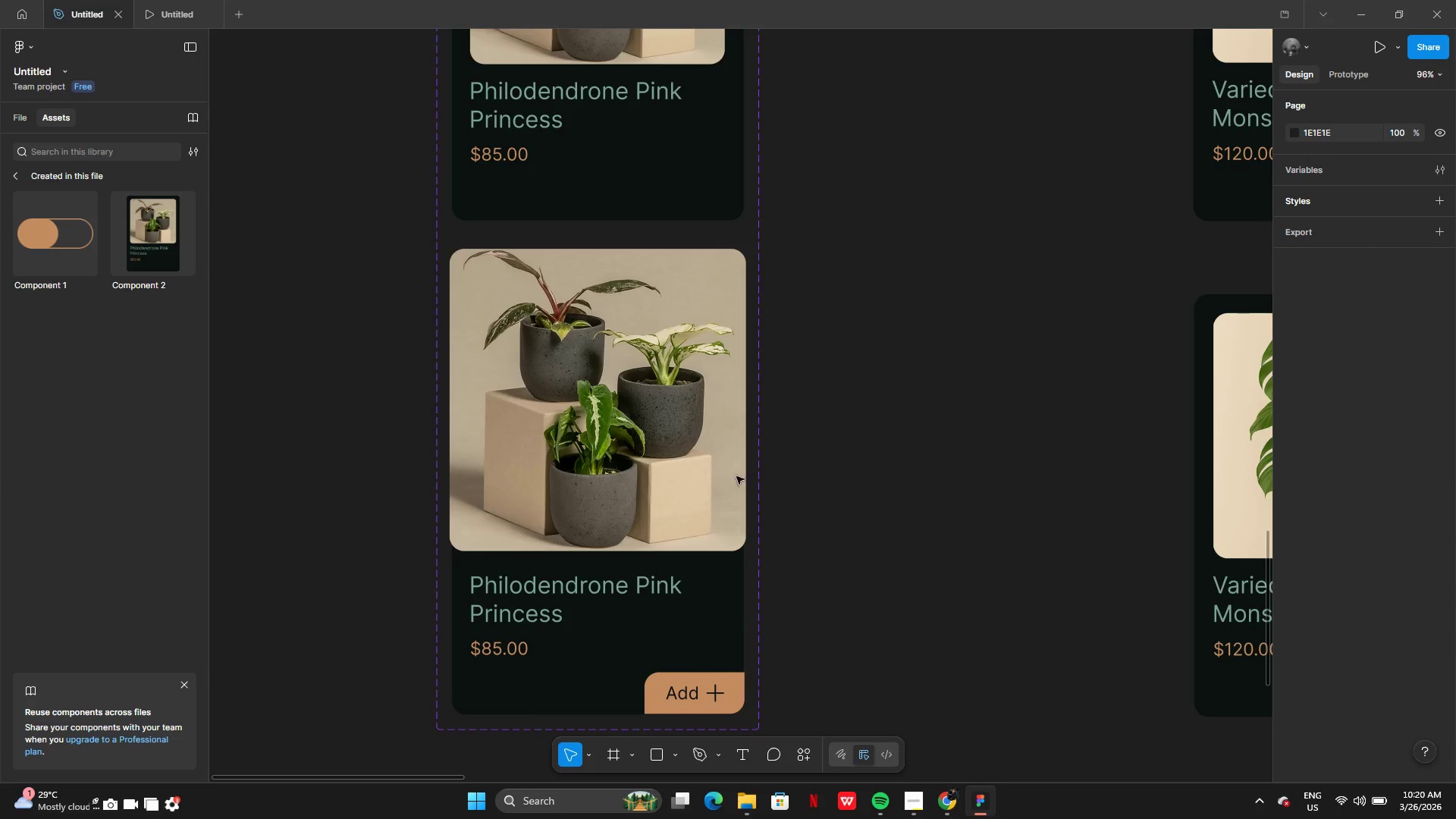 
double_click([699, 471])
 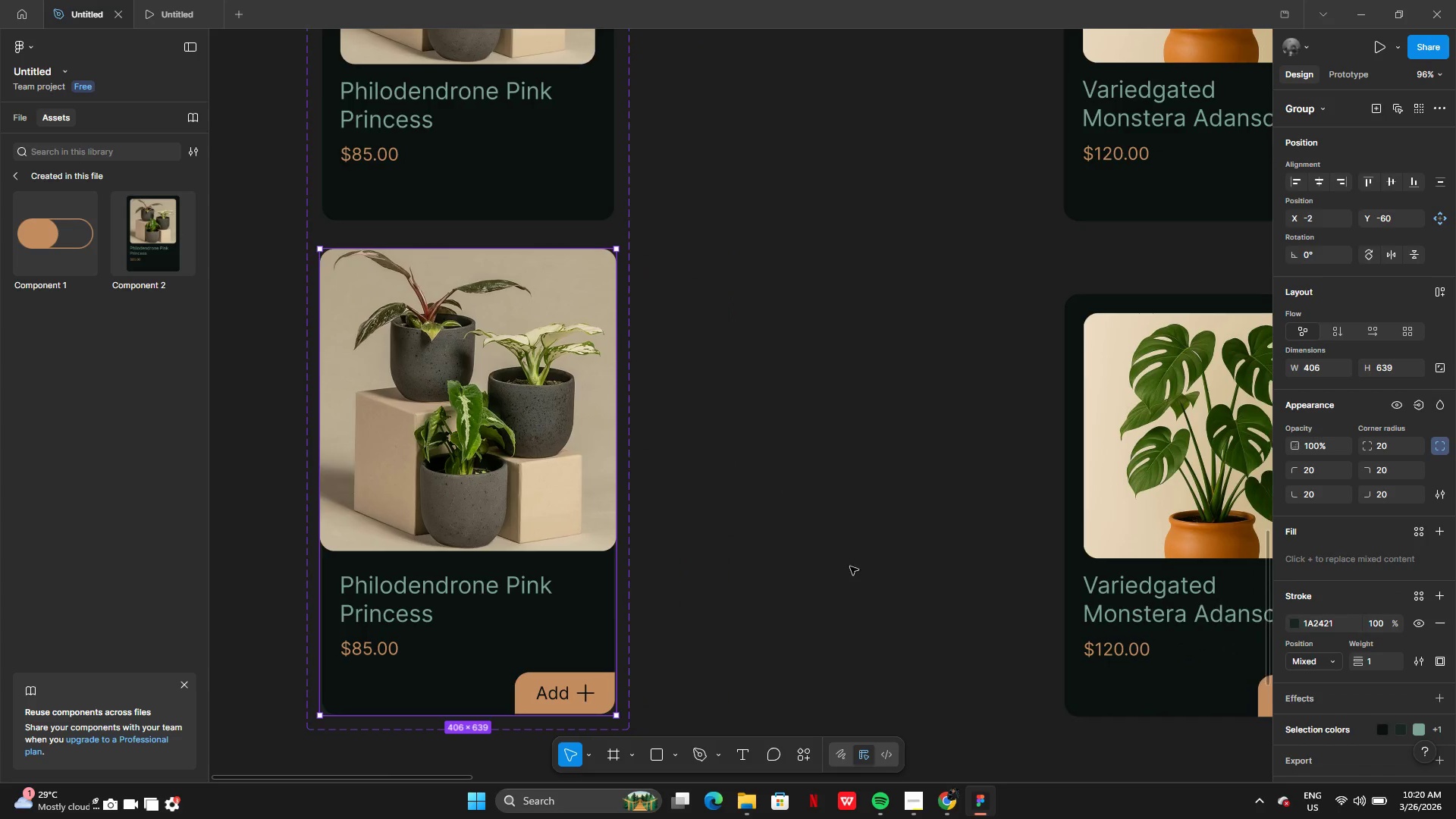 
left_click([816, 552])
 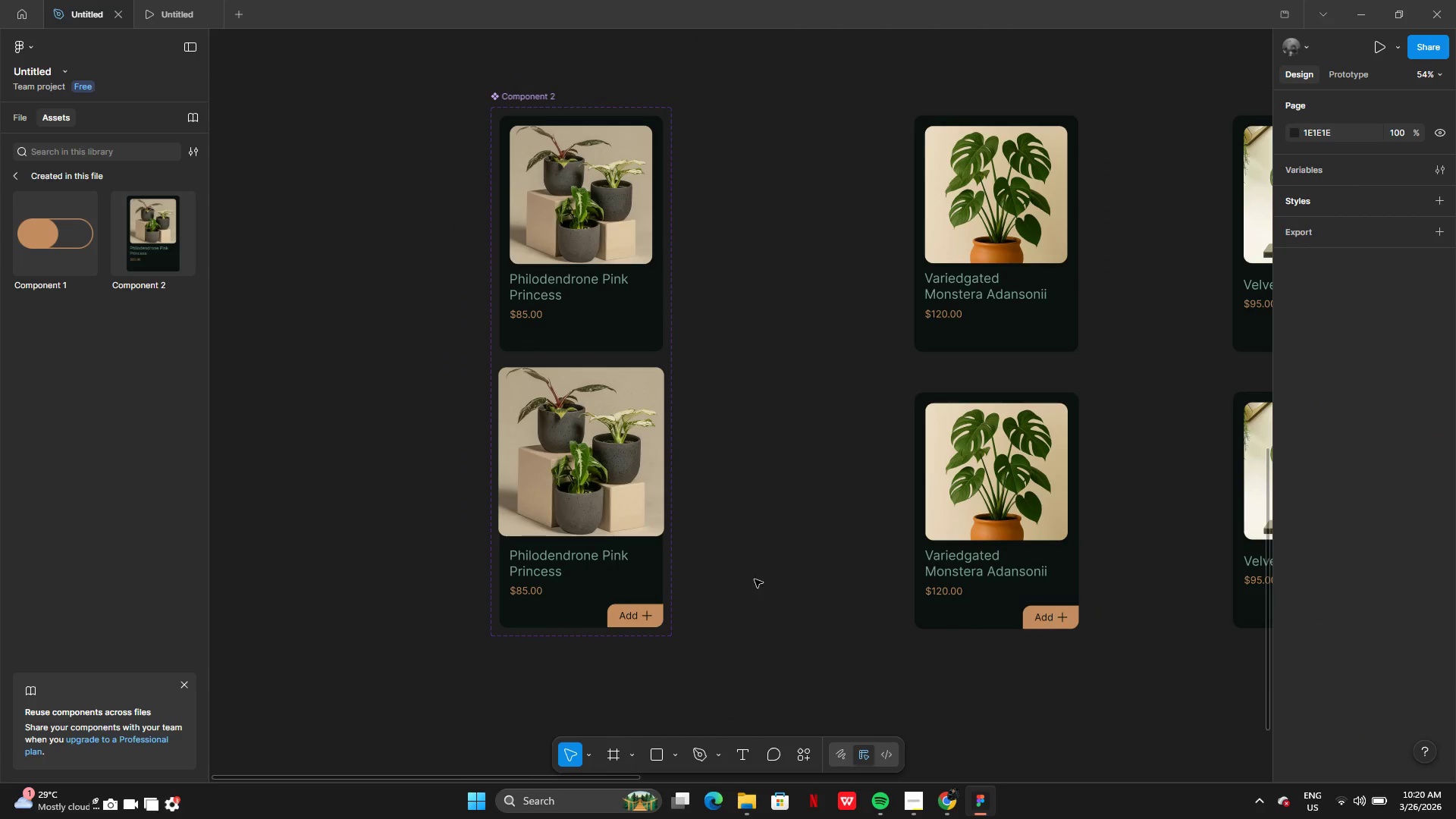 
left_click([570, 318])
 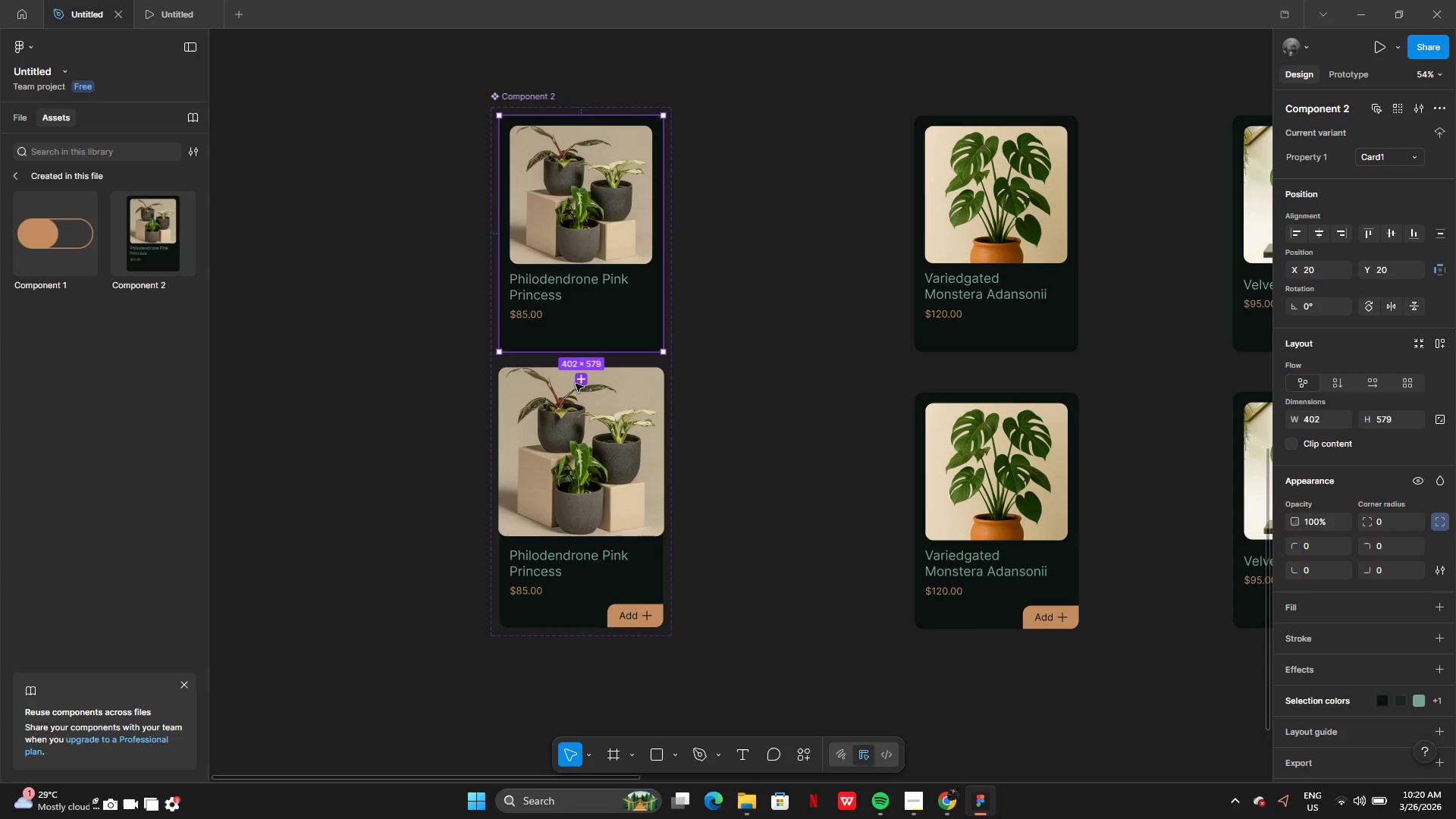 
left_click([682, 385])
 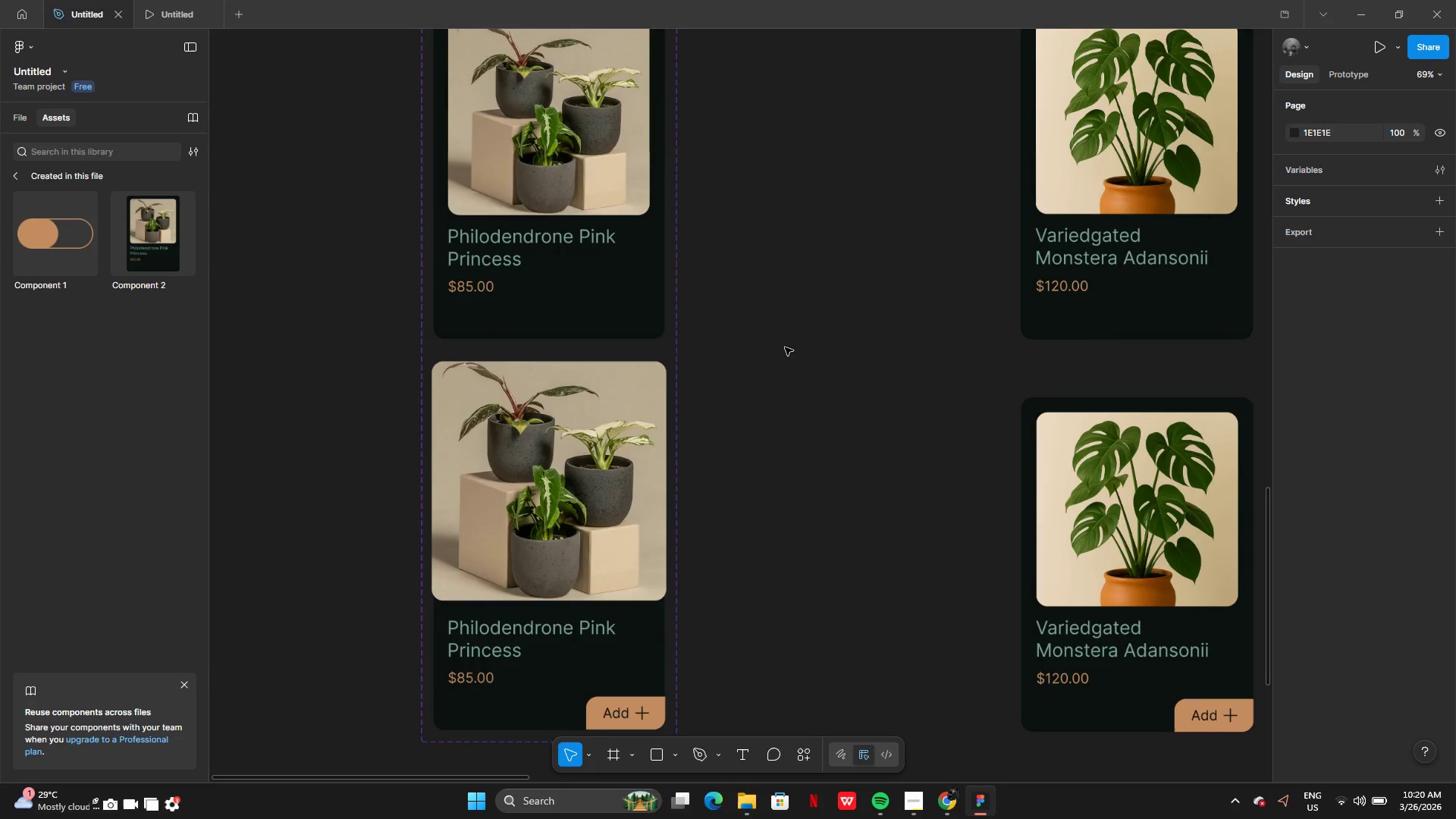 
double_click([786, 347])
 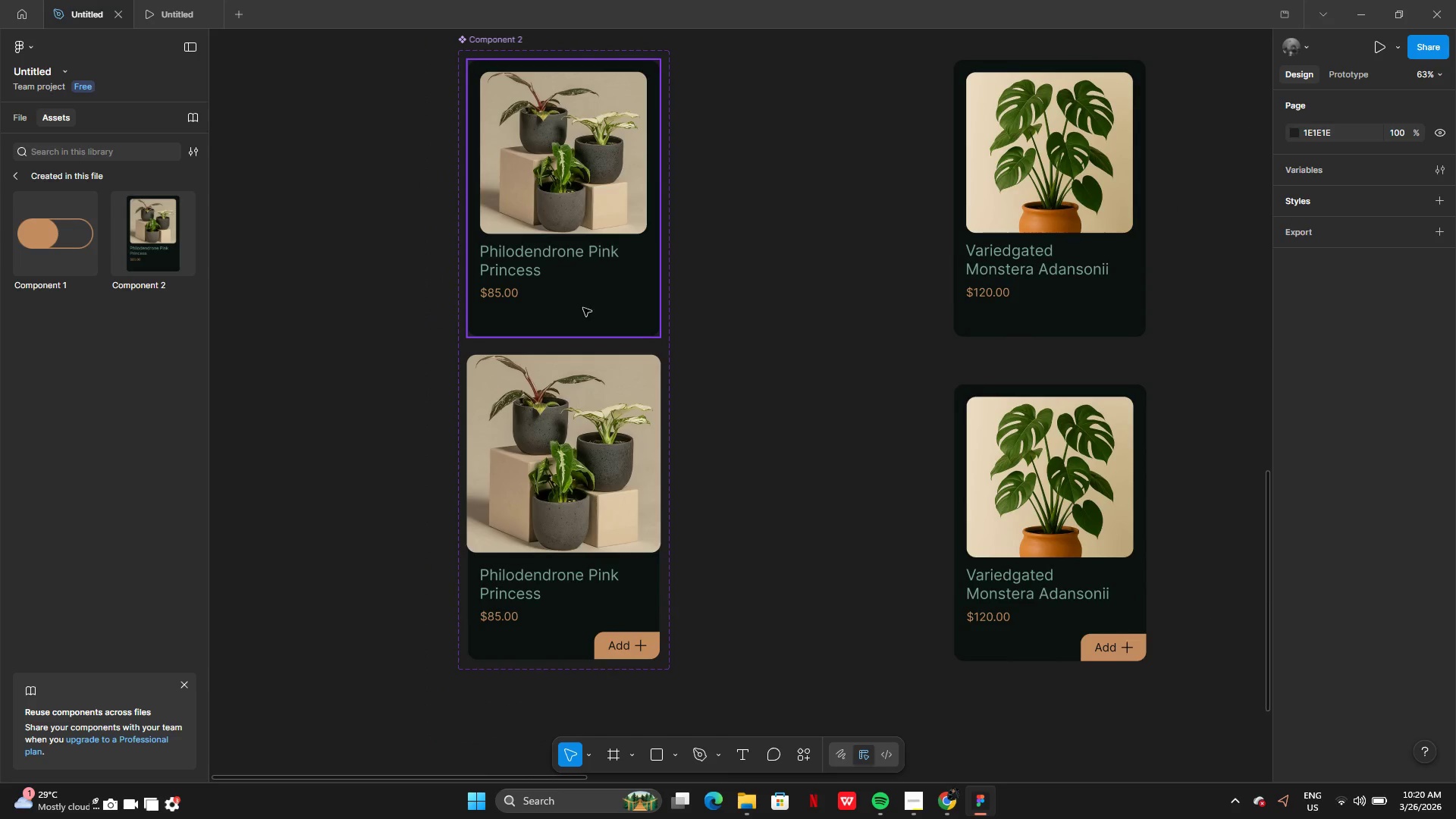 
double_click([767, 258])
 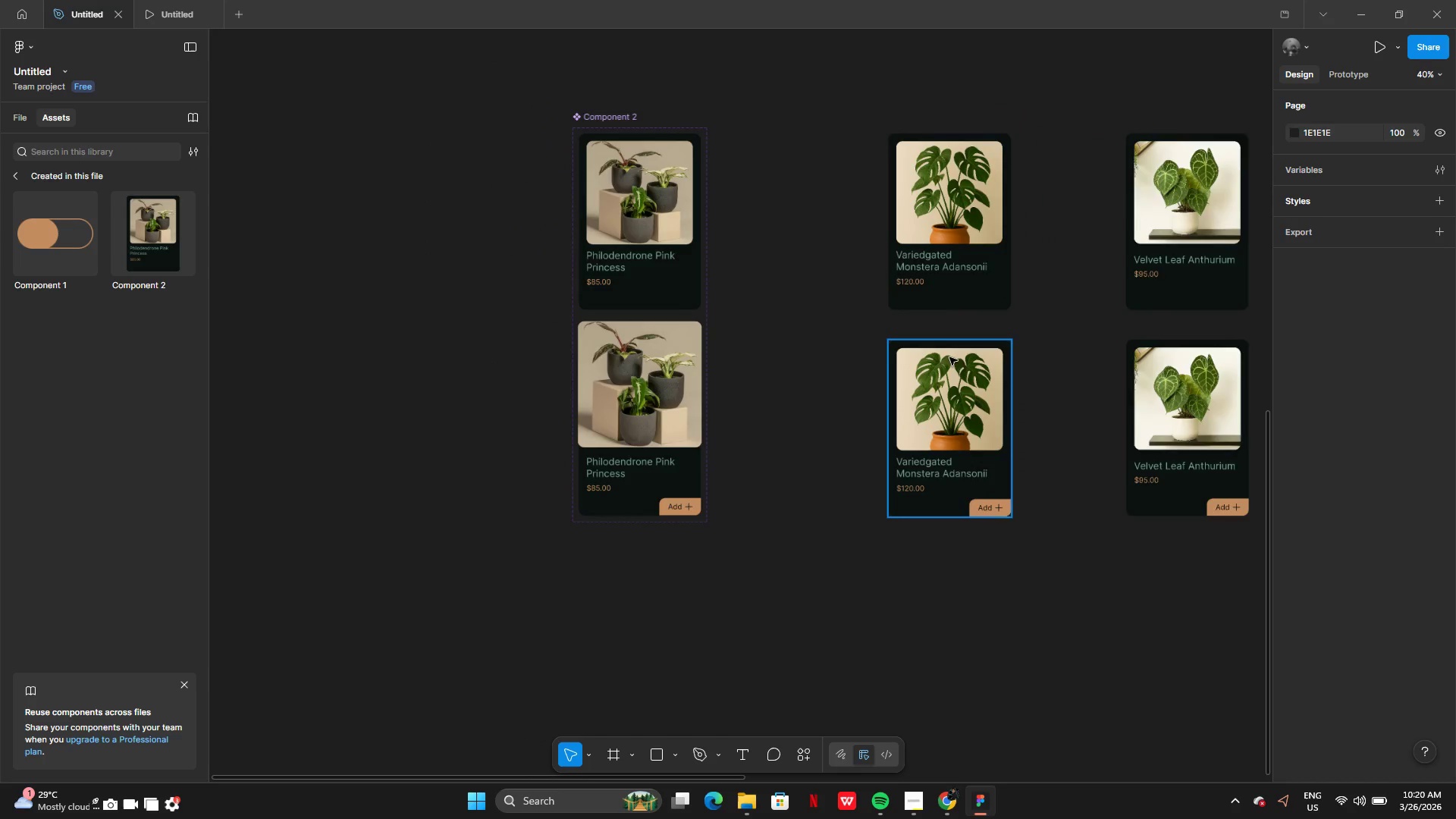 
left_click([962, 368])
 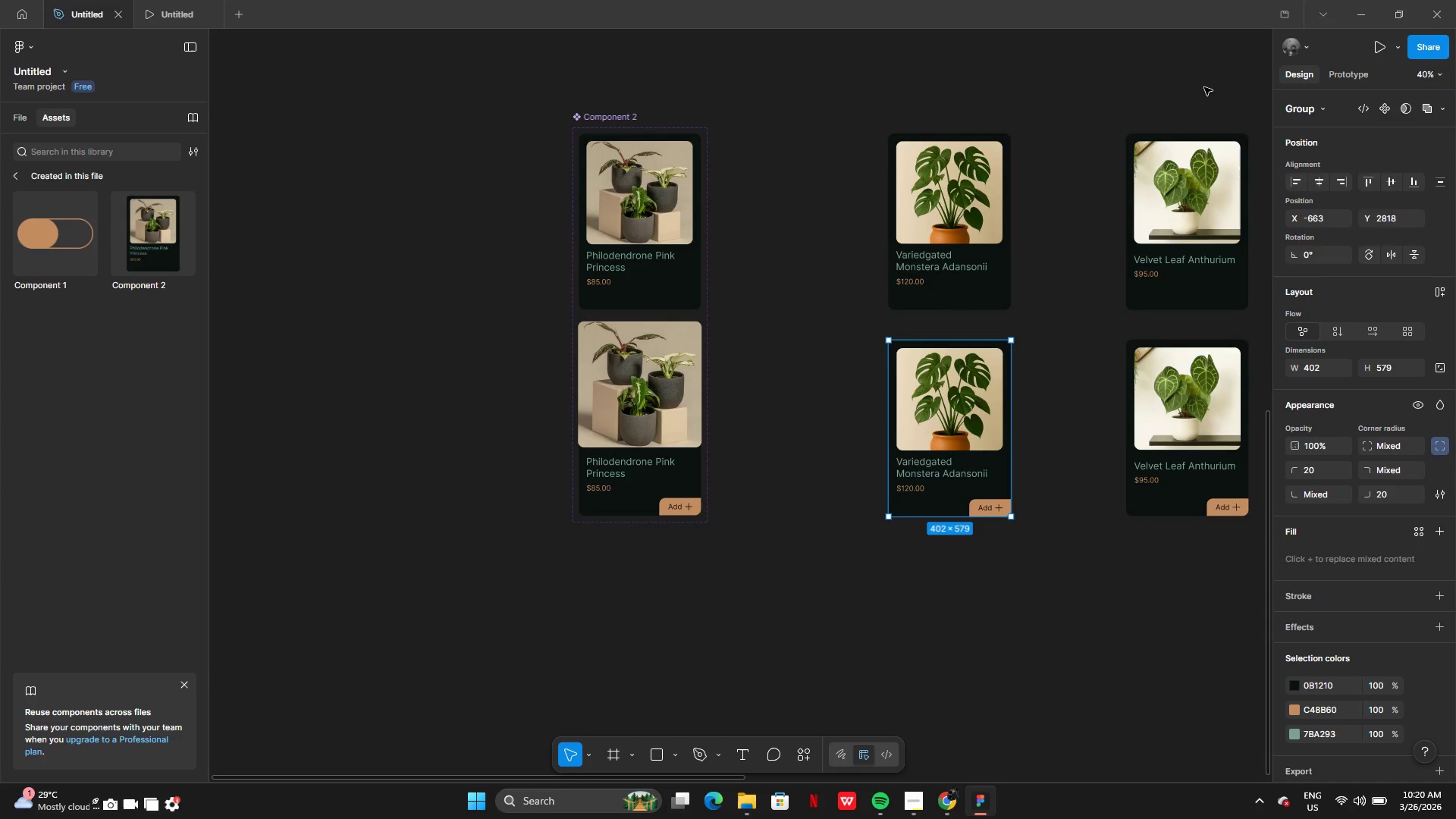 
left_click([1351, 74])
 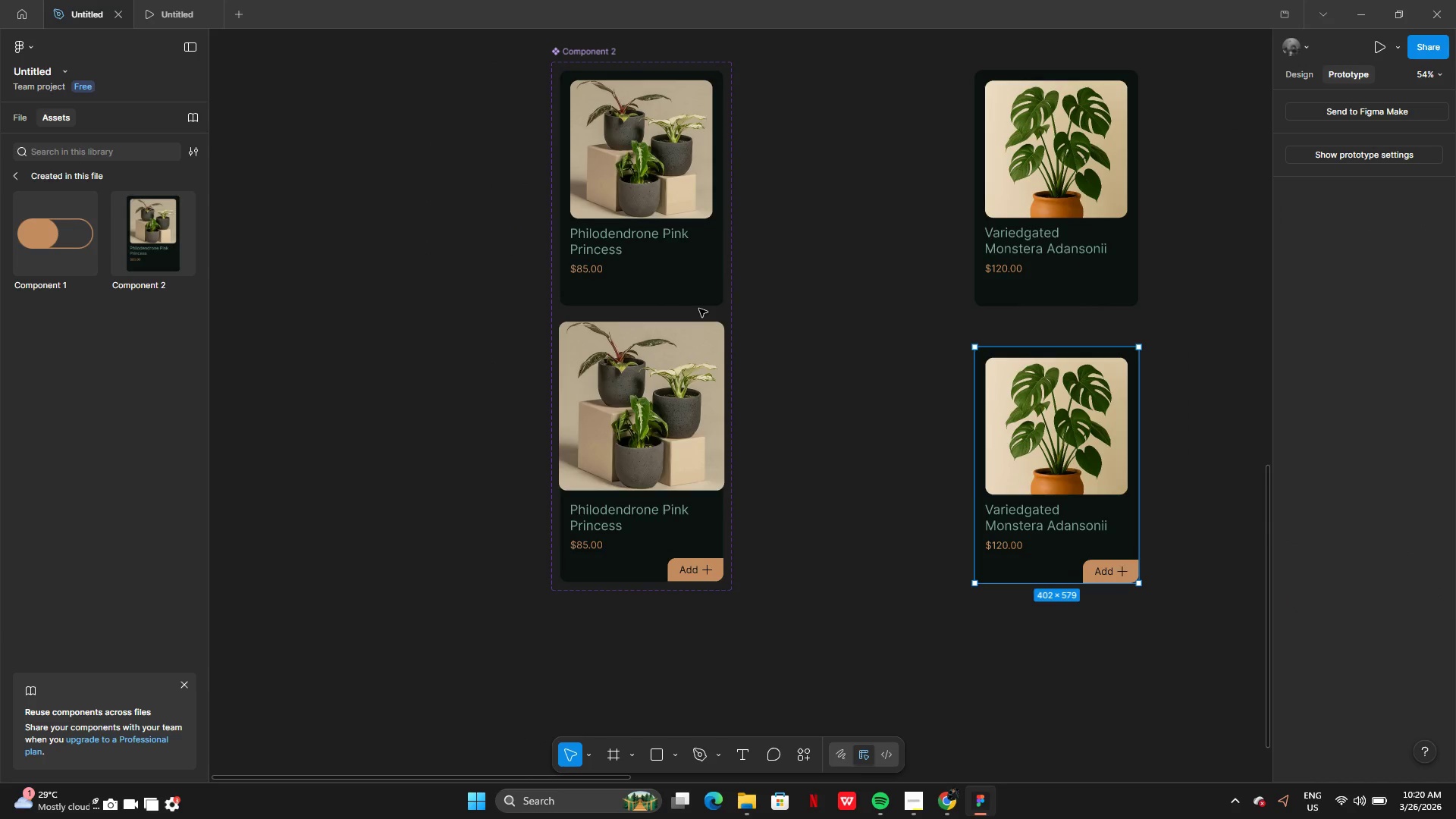 
left_click([724, 306])
 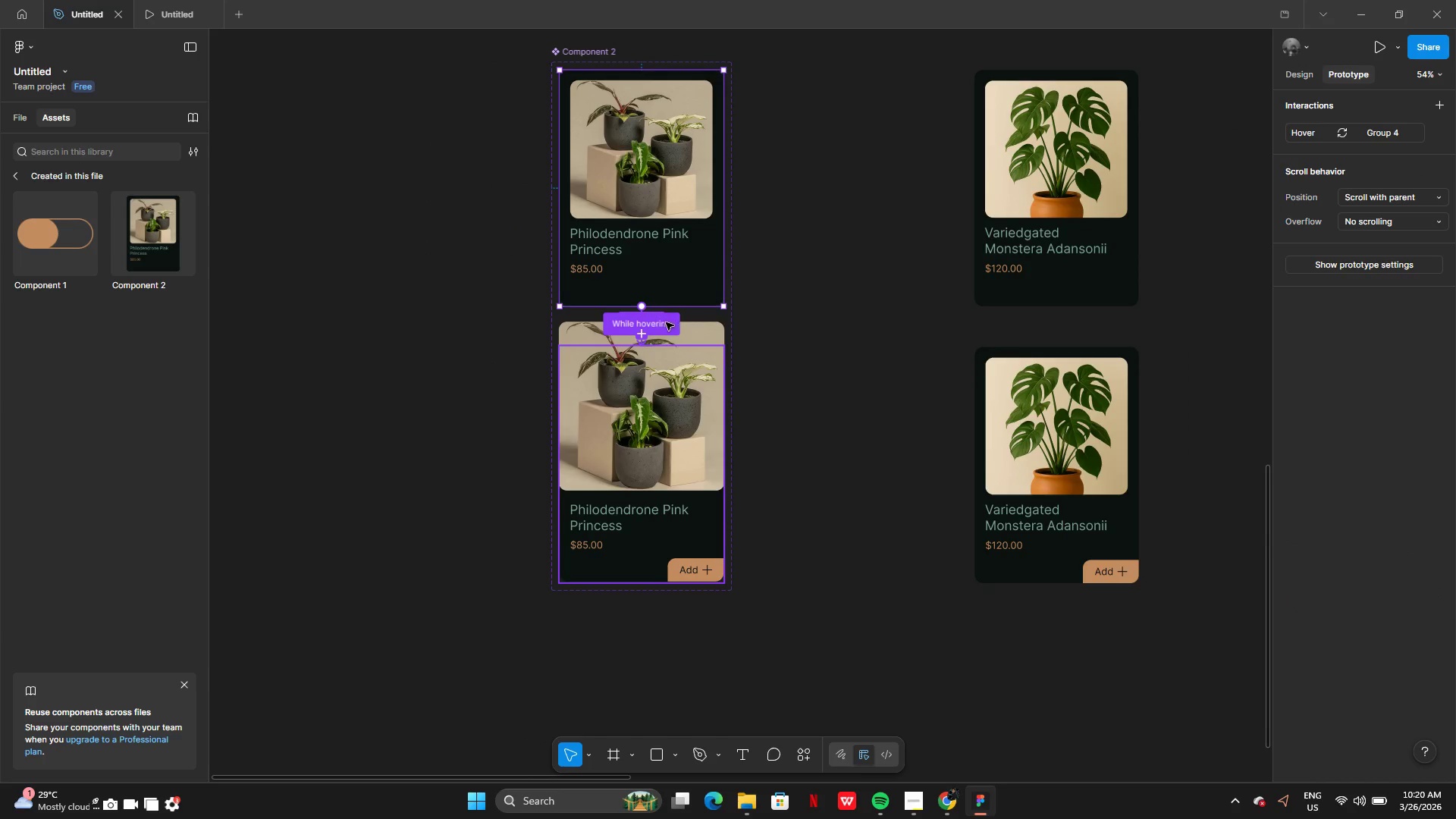 
left_click([664, 324])
 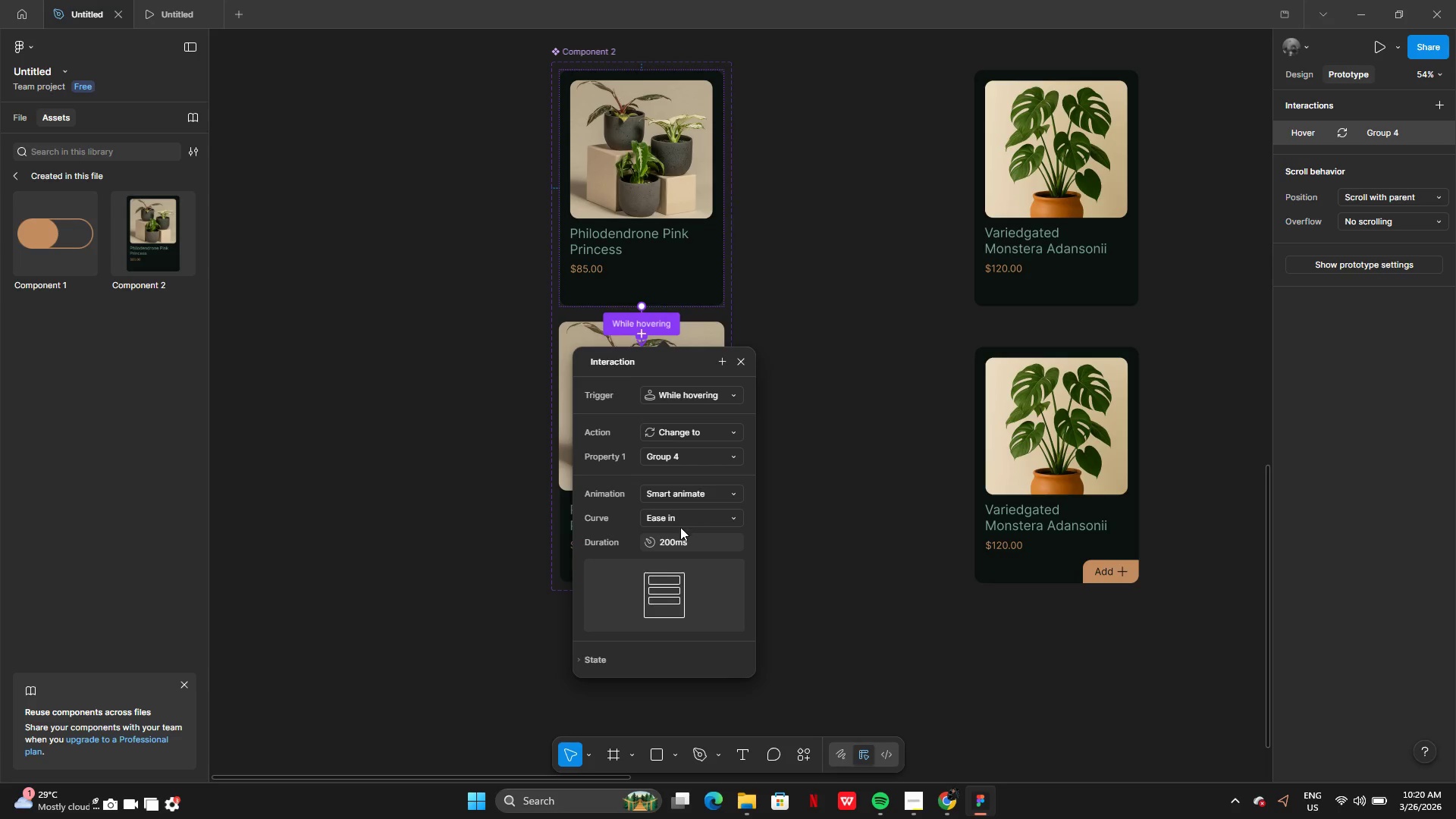 
left_click([680, 516])
 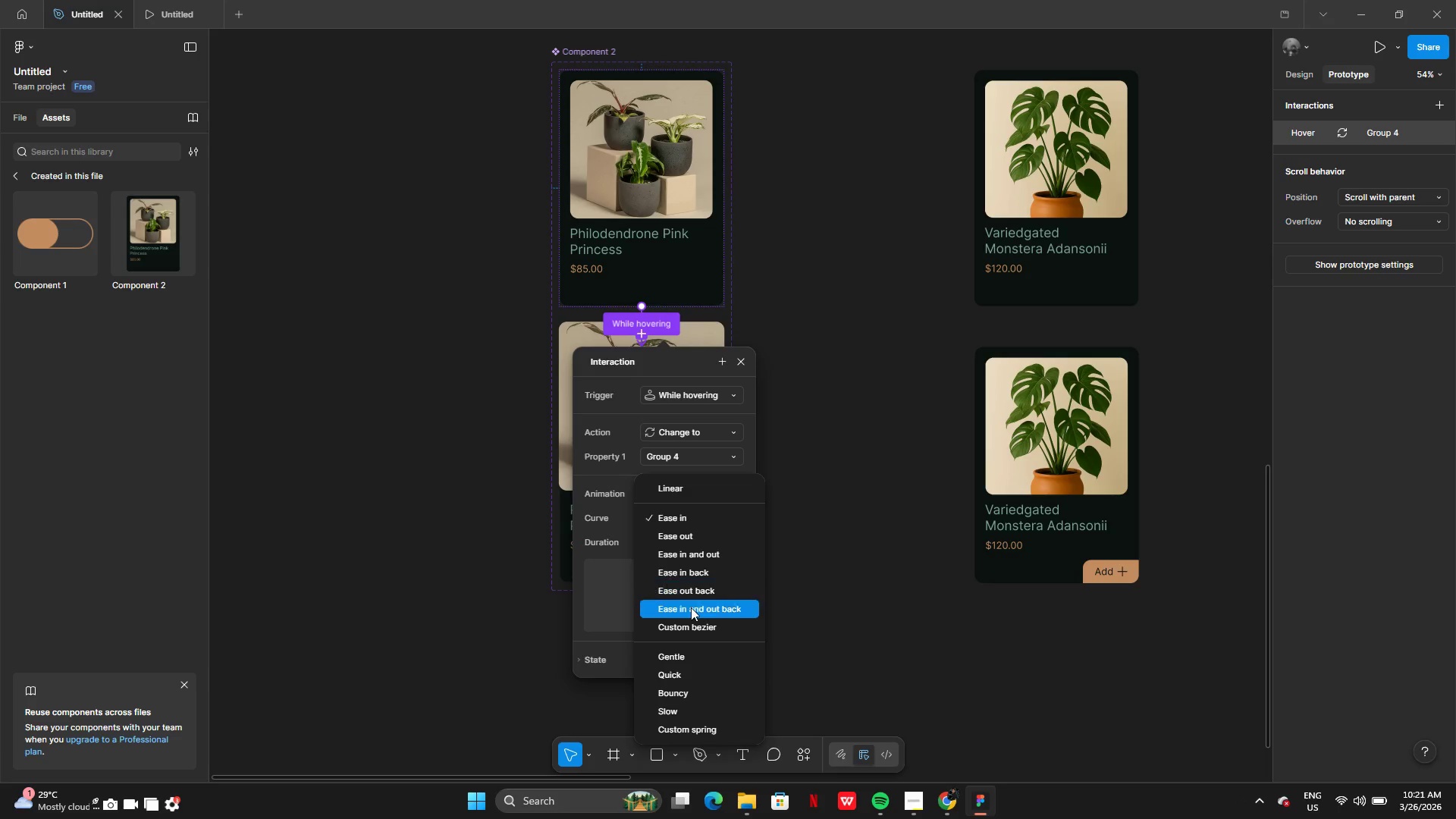 
left_click([674, 520])
 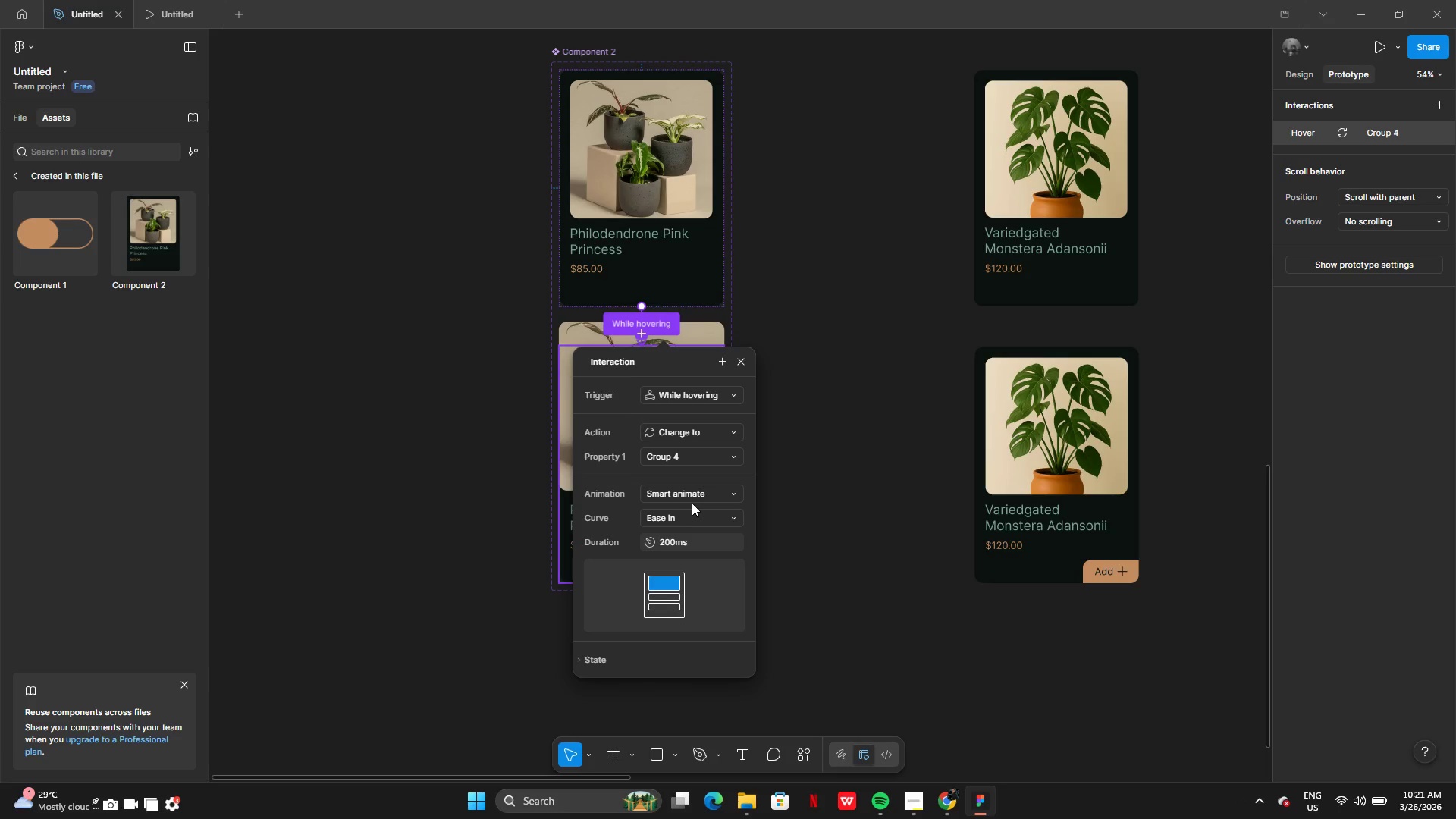 
left_click([696, 488])
 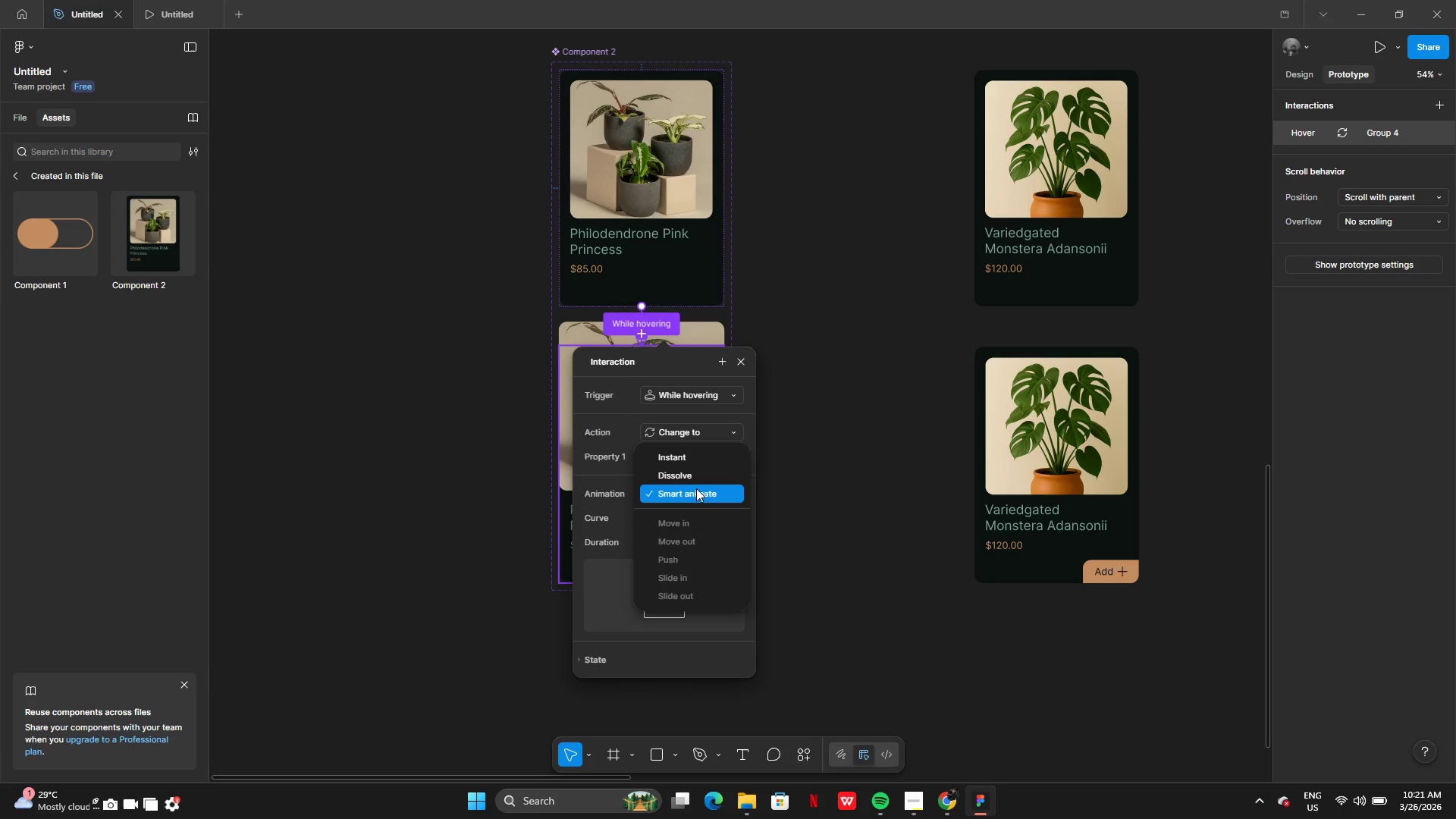 
left_click([696, 488])
 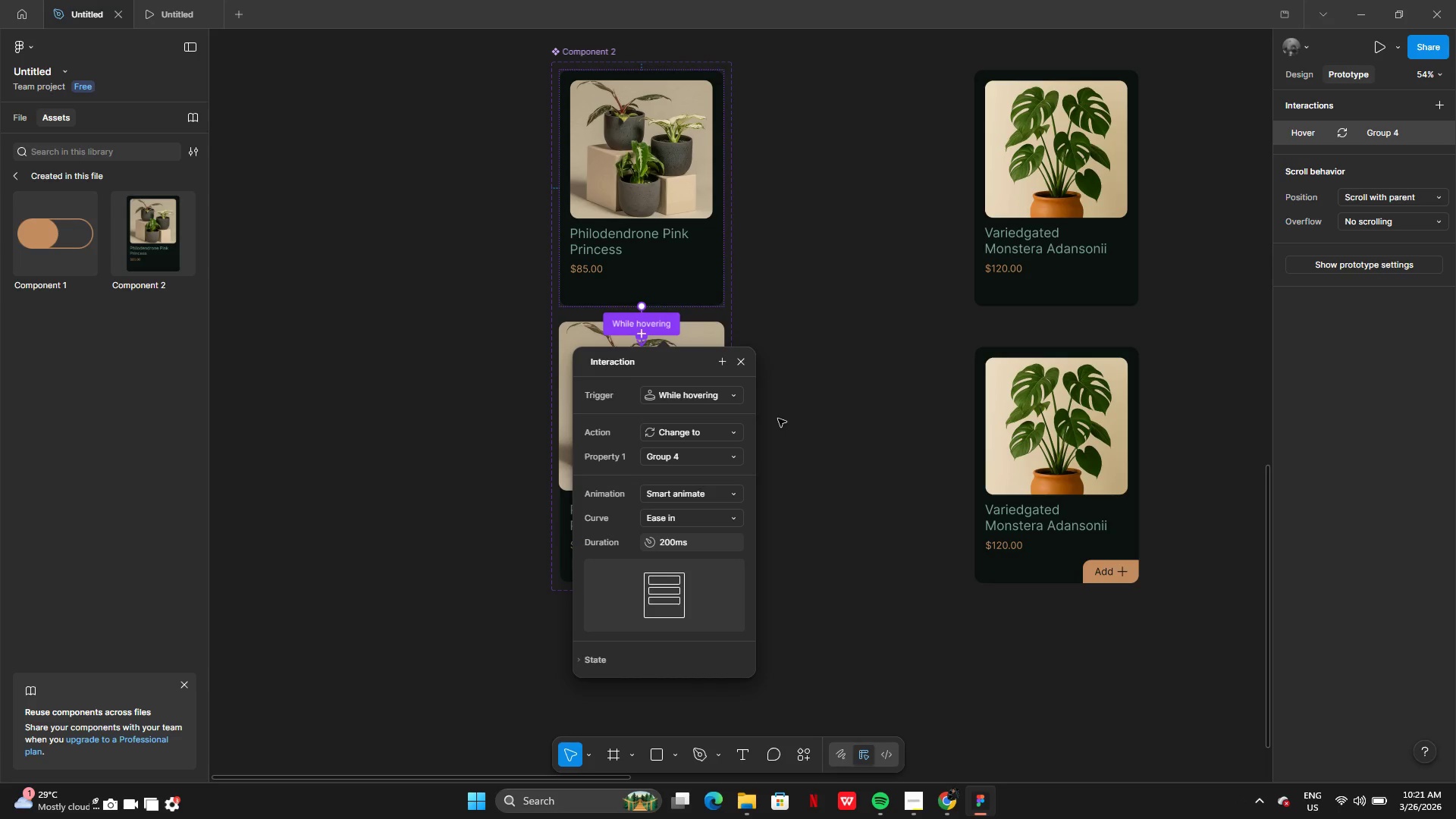 
left_click([778, 419])
 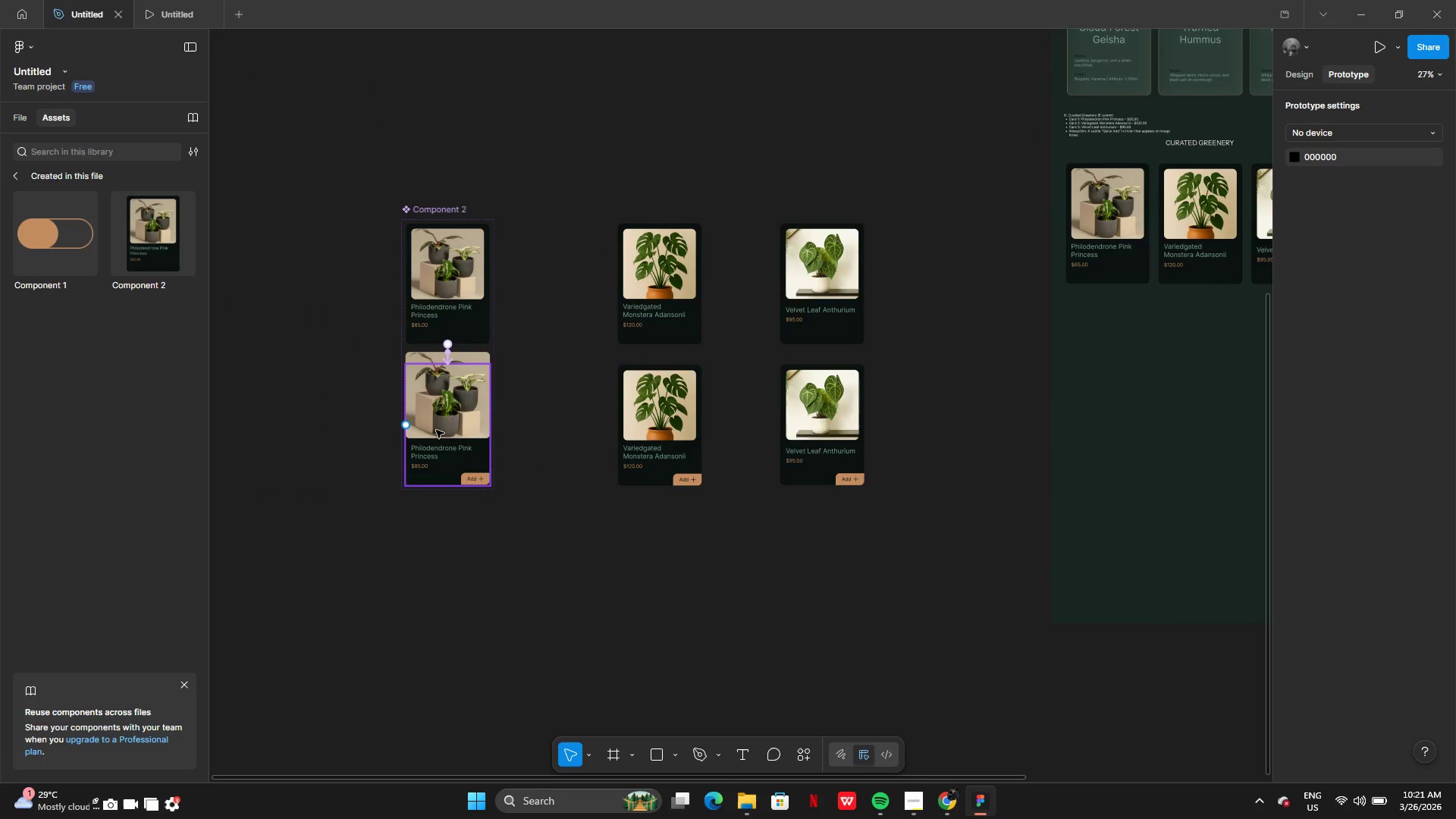 
left_click_drag(start_coordinate=[450, 395], to_coordinate=[1055, 375])
 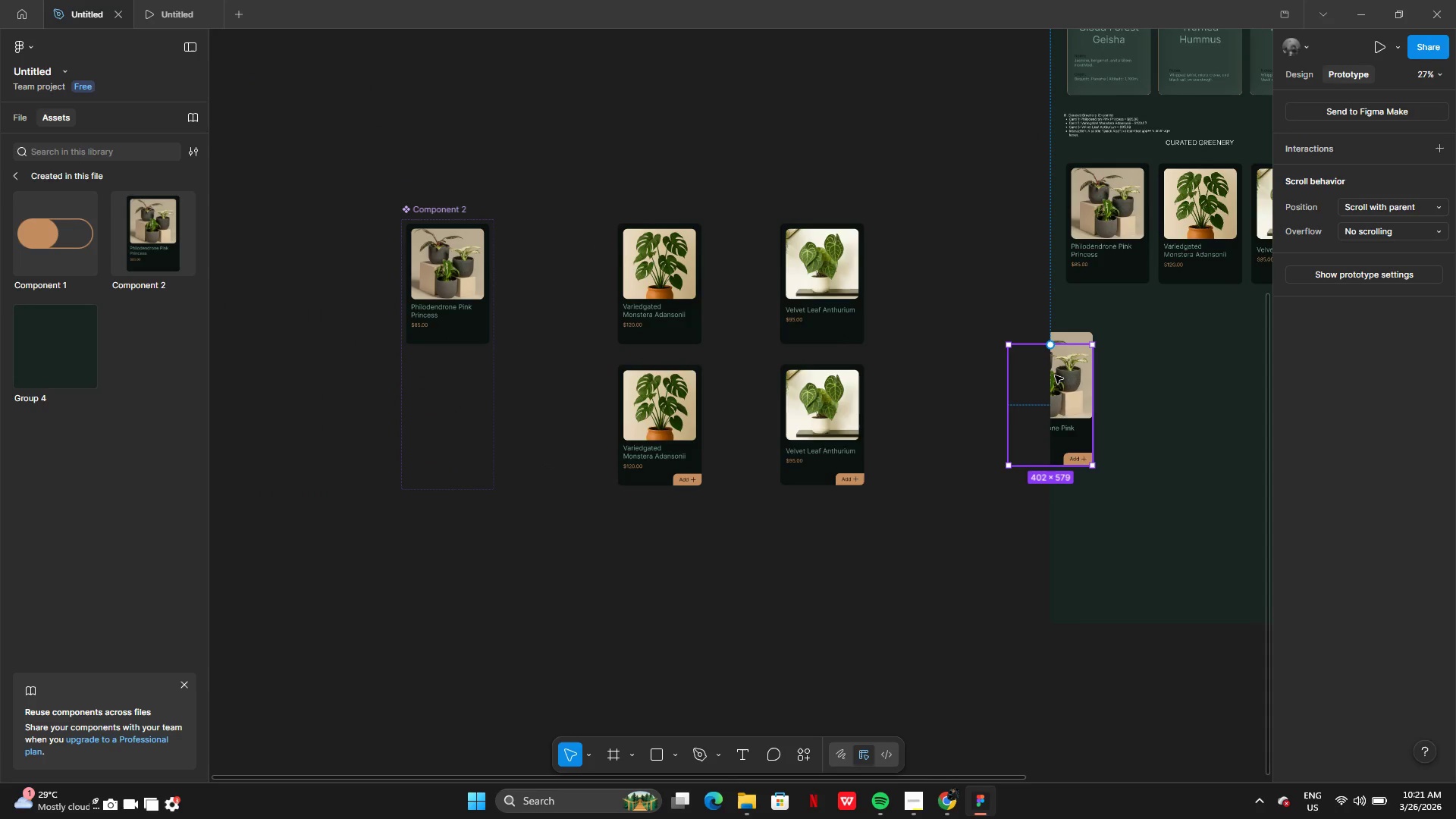 
key(Control+Z)
 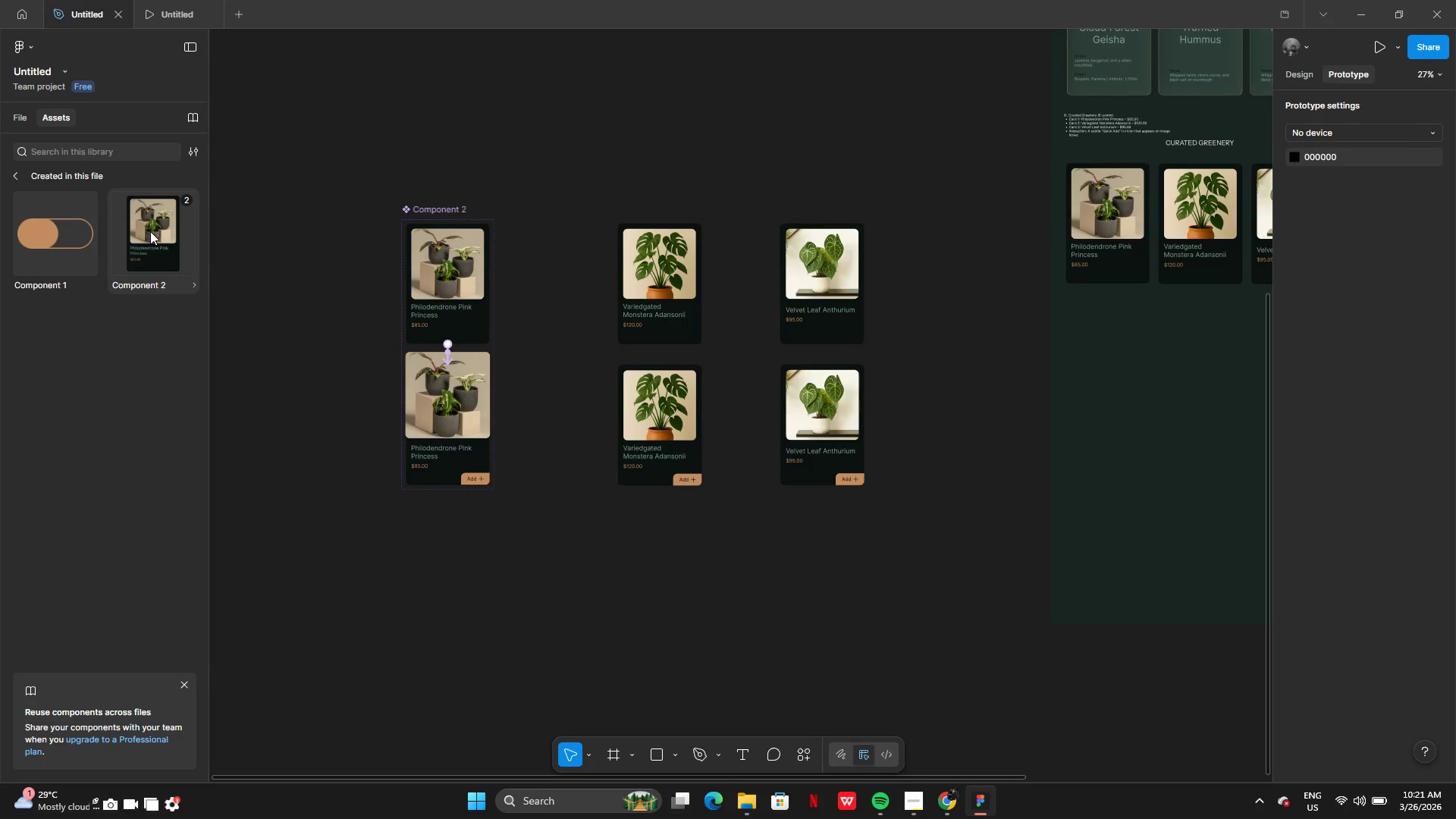 
left_click_drag(start_coordinate=[150, 232], to_coordinate=[1152, 377])
 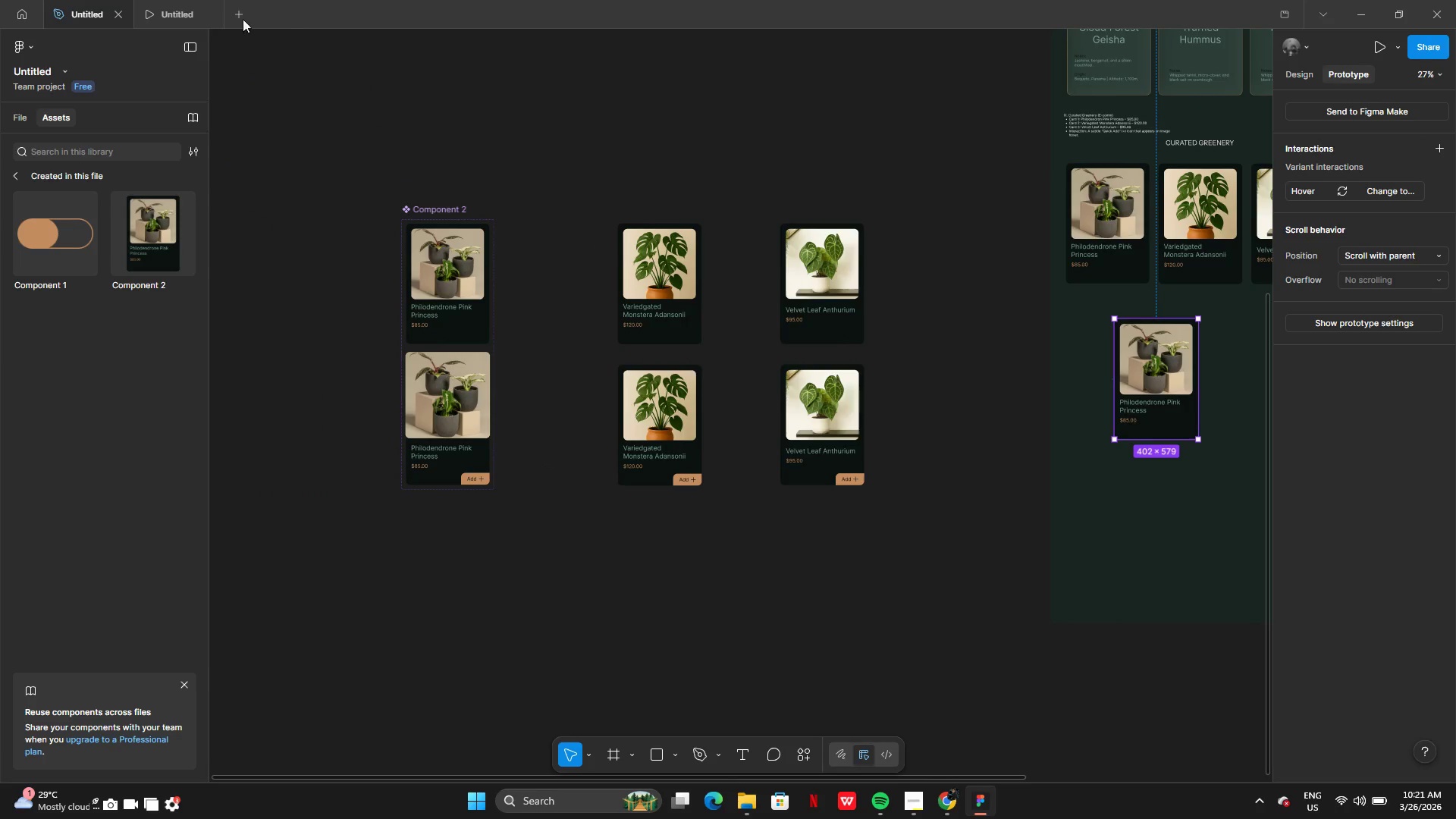 
left_click([181, 10])
 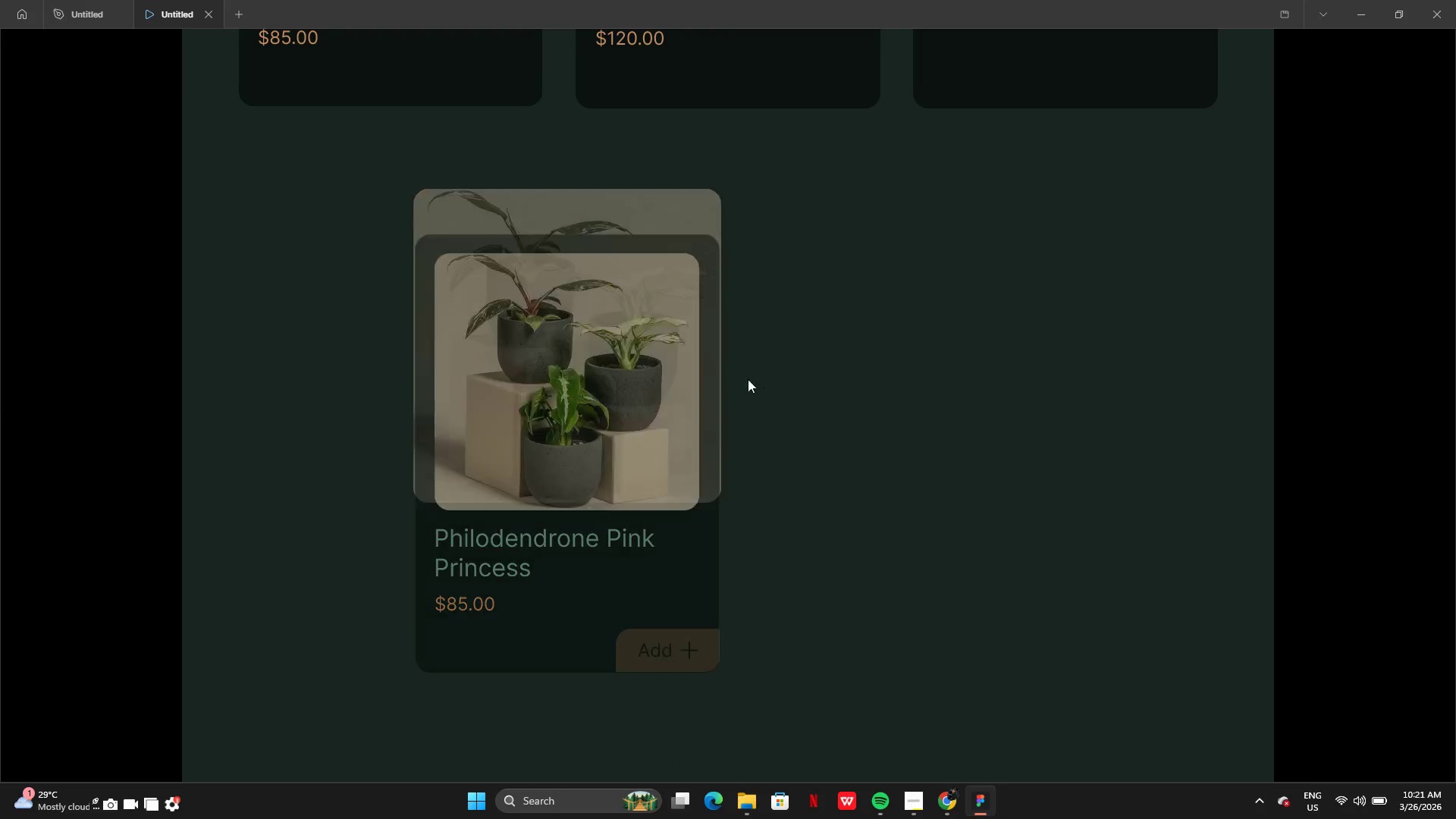 
wait(6.19)
 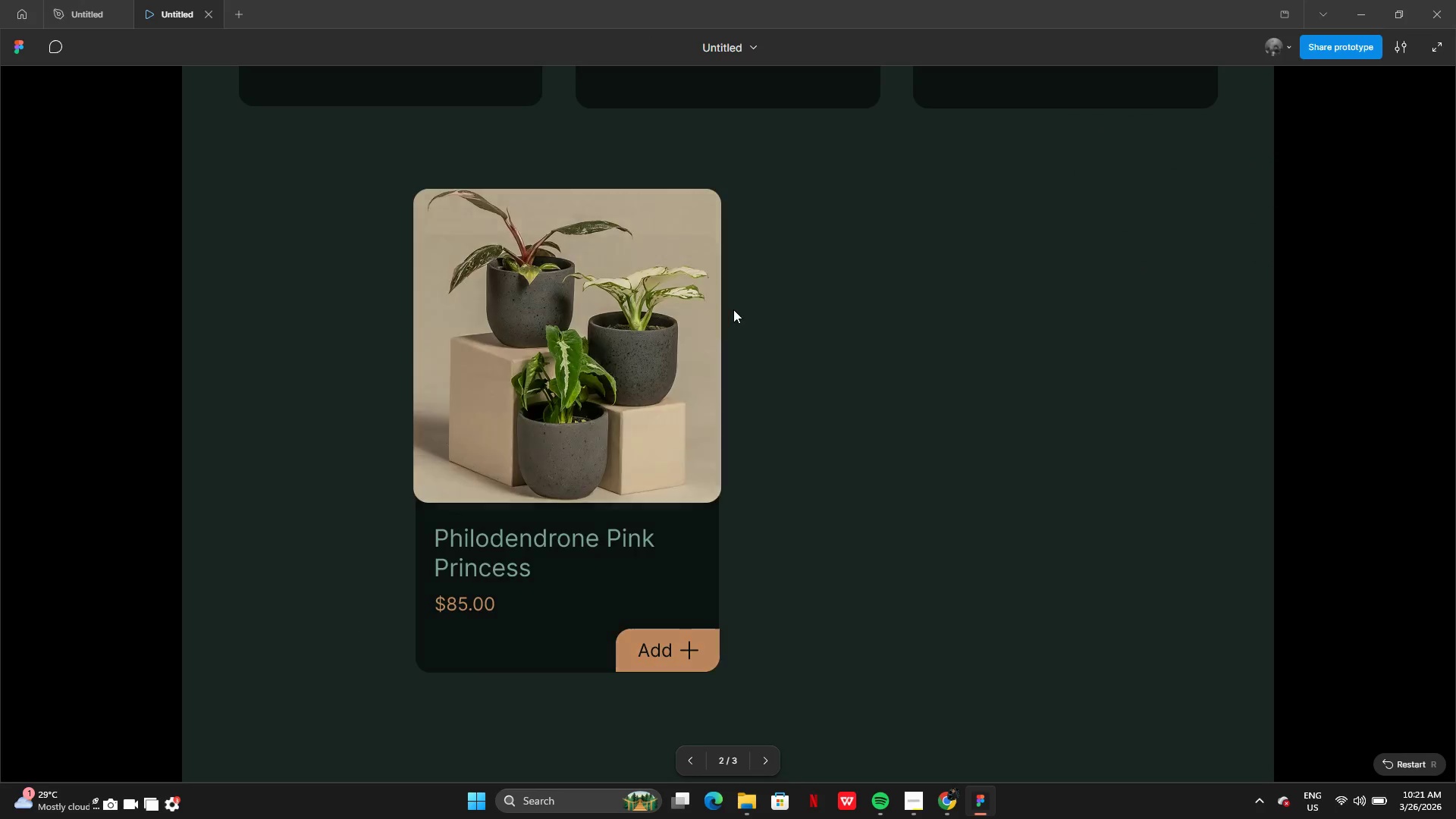 
left_click([77, 11])
 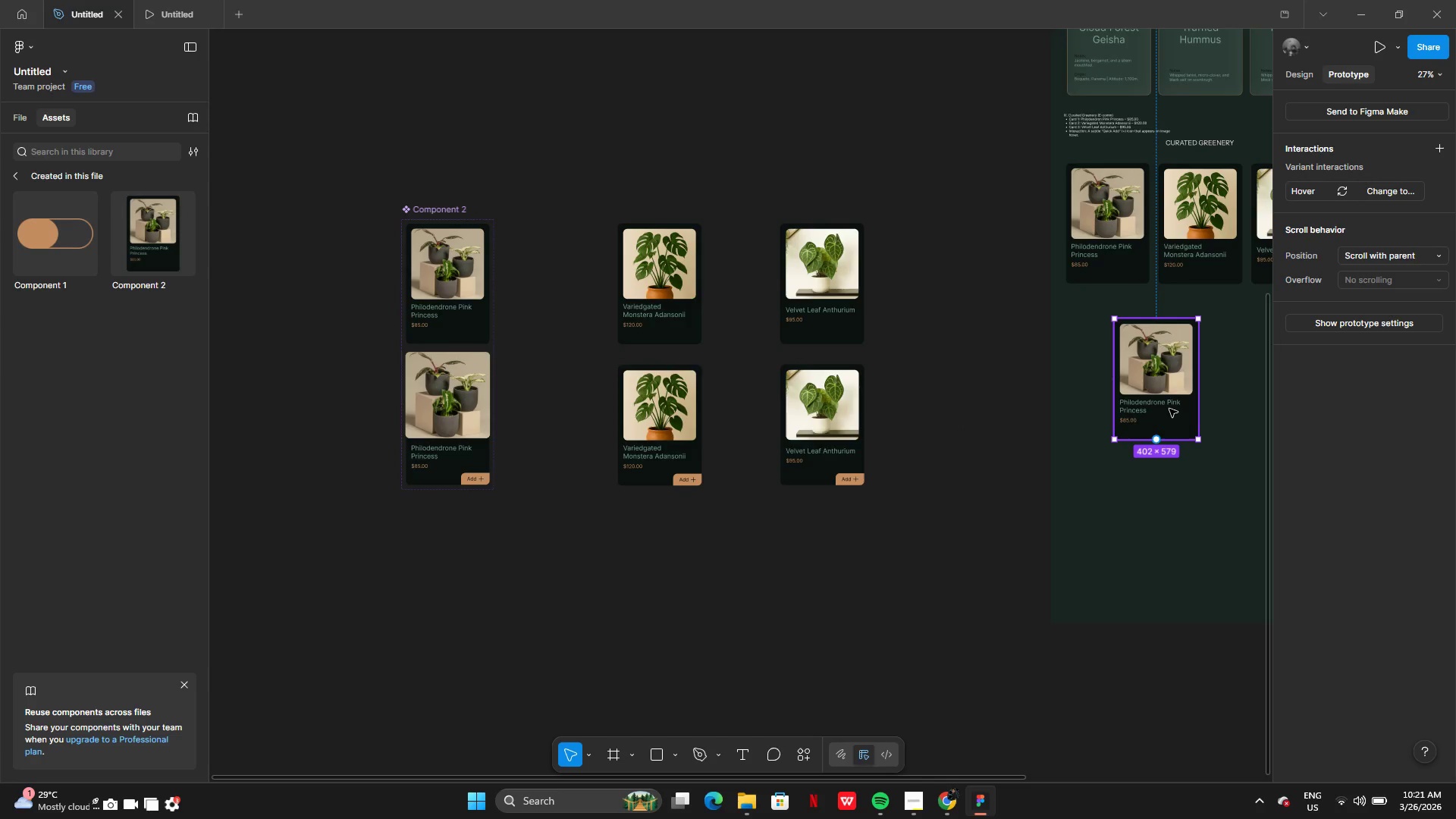 
key(Backspace)
 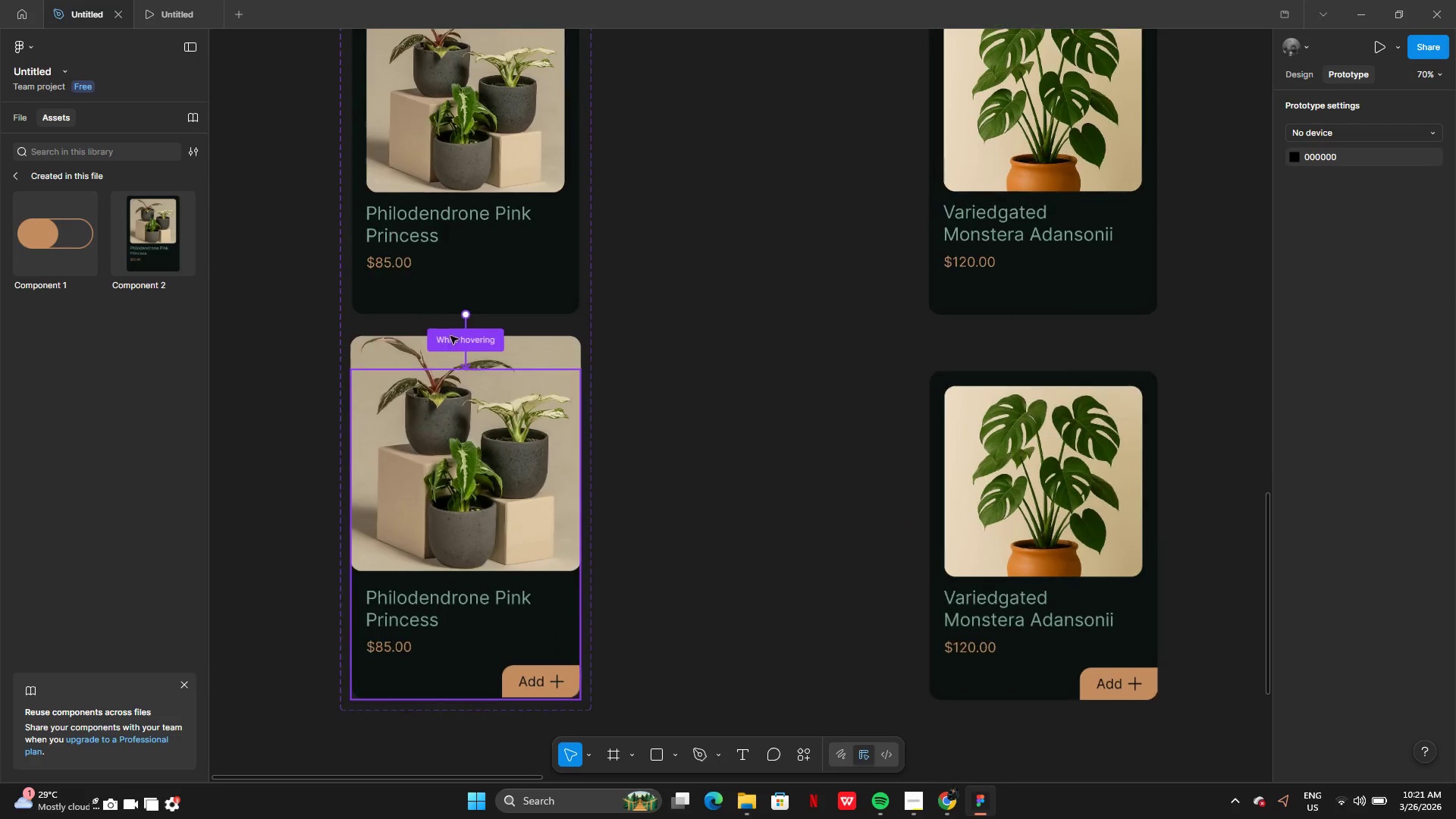 
left_click([457, 333])
 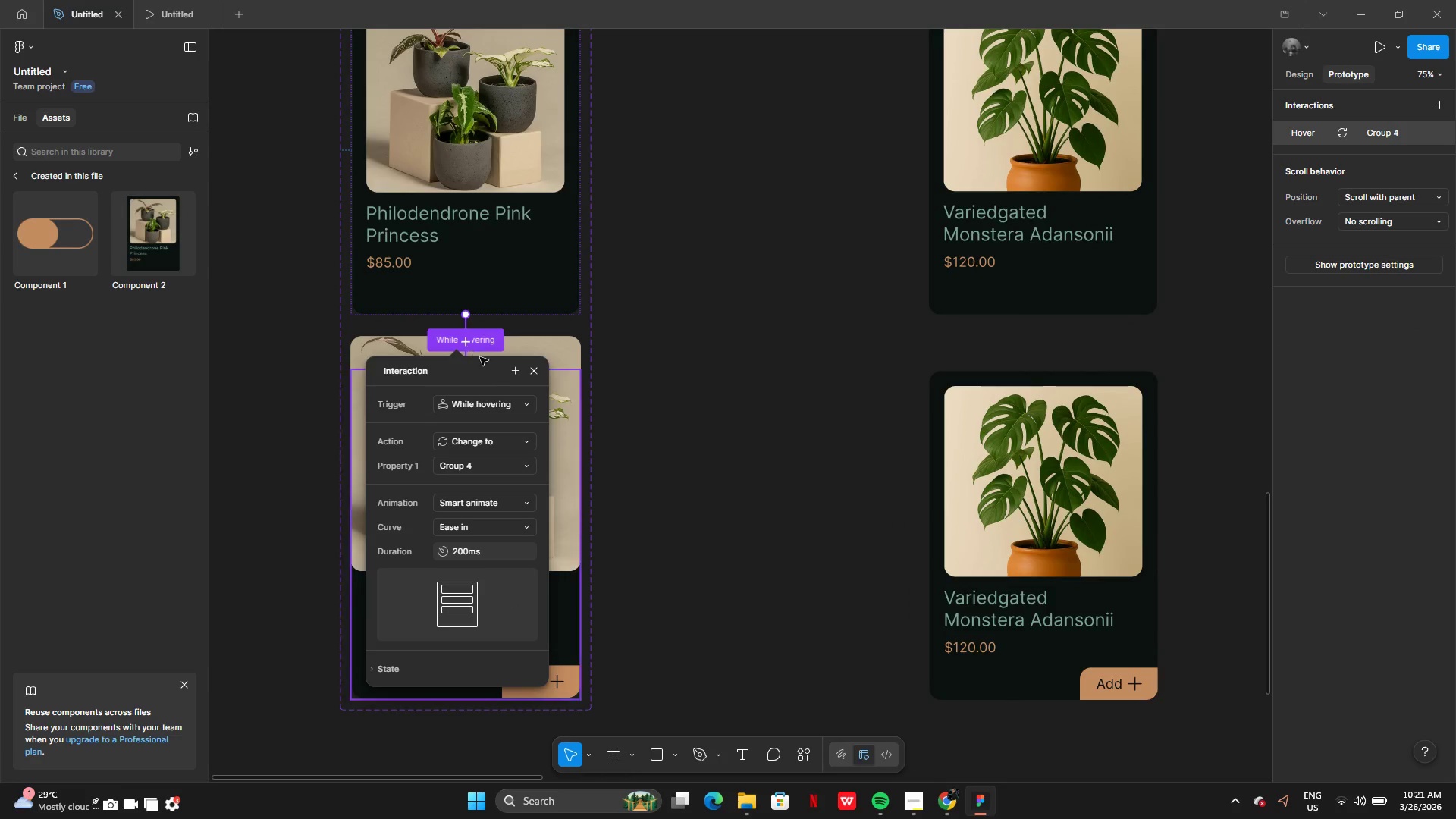 
left_click([501, 438])
 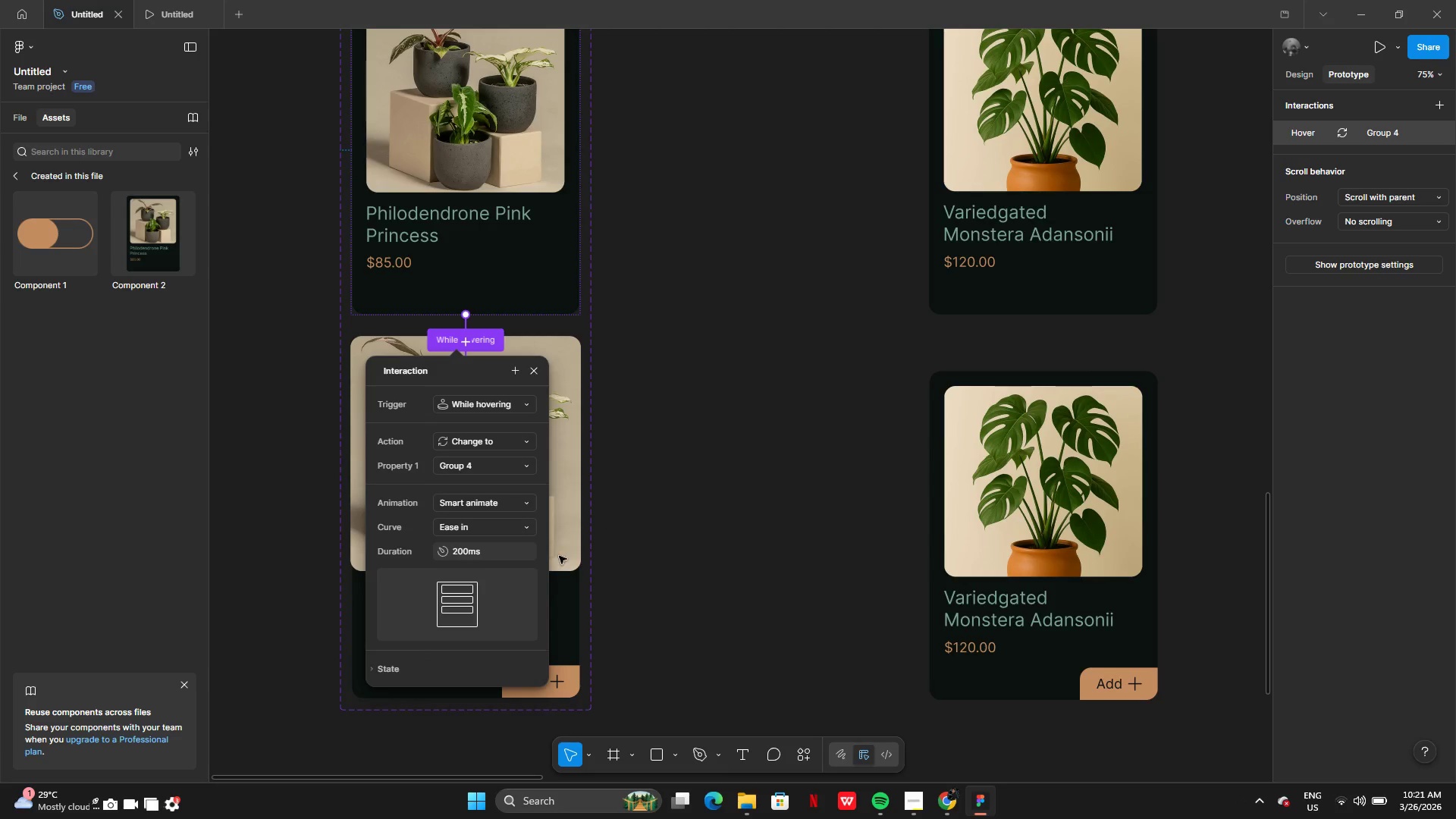 
left_click([461, 522])
 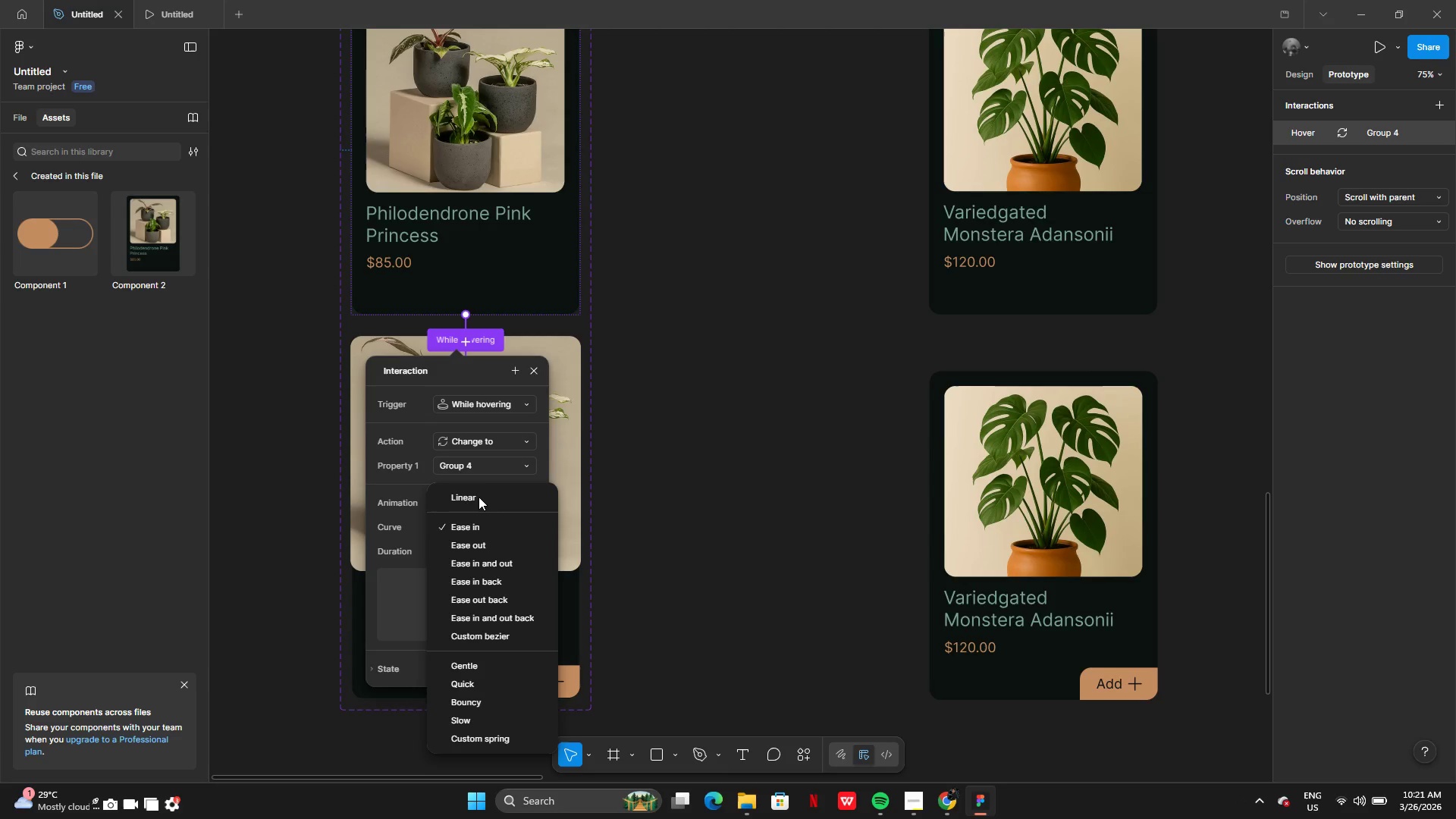 
left_click([674, 444])
 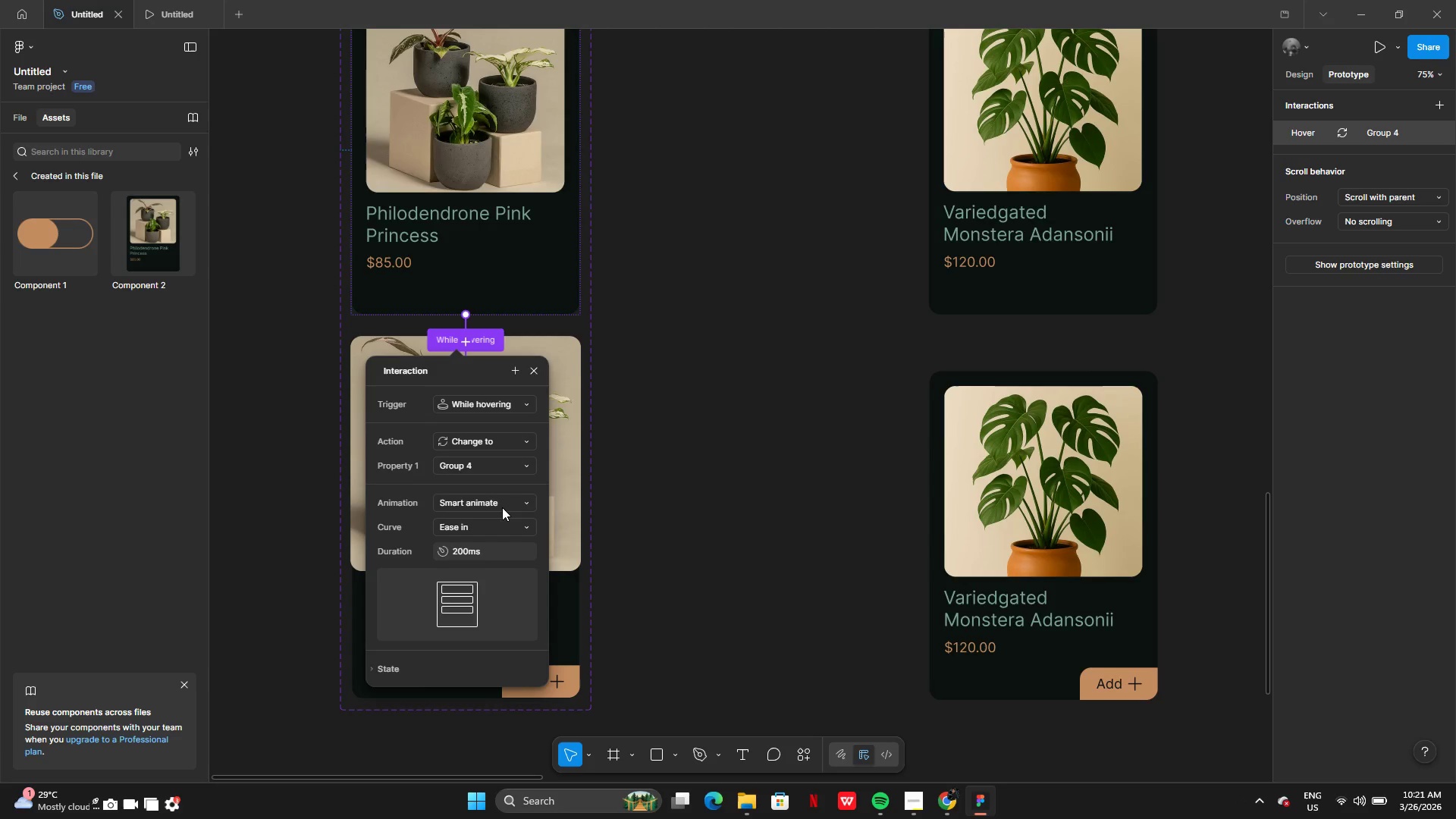 
left_click([502, 507])
 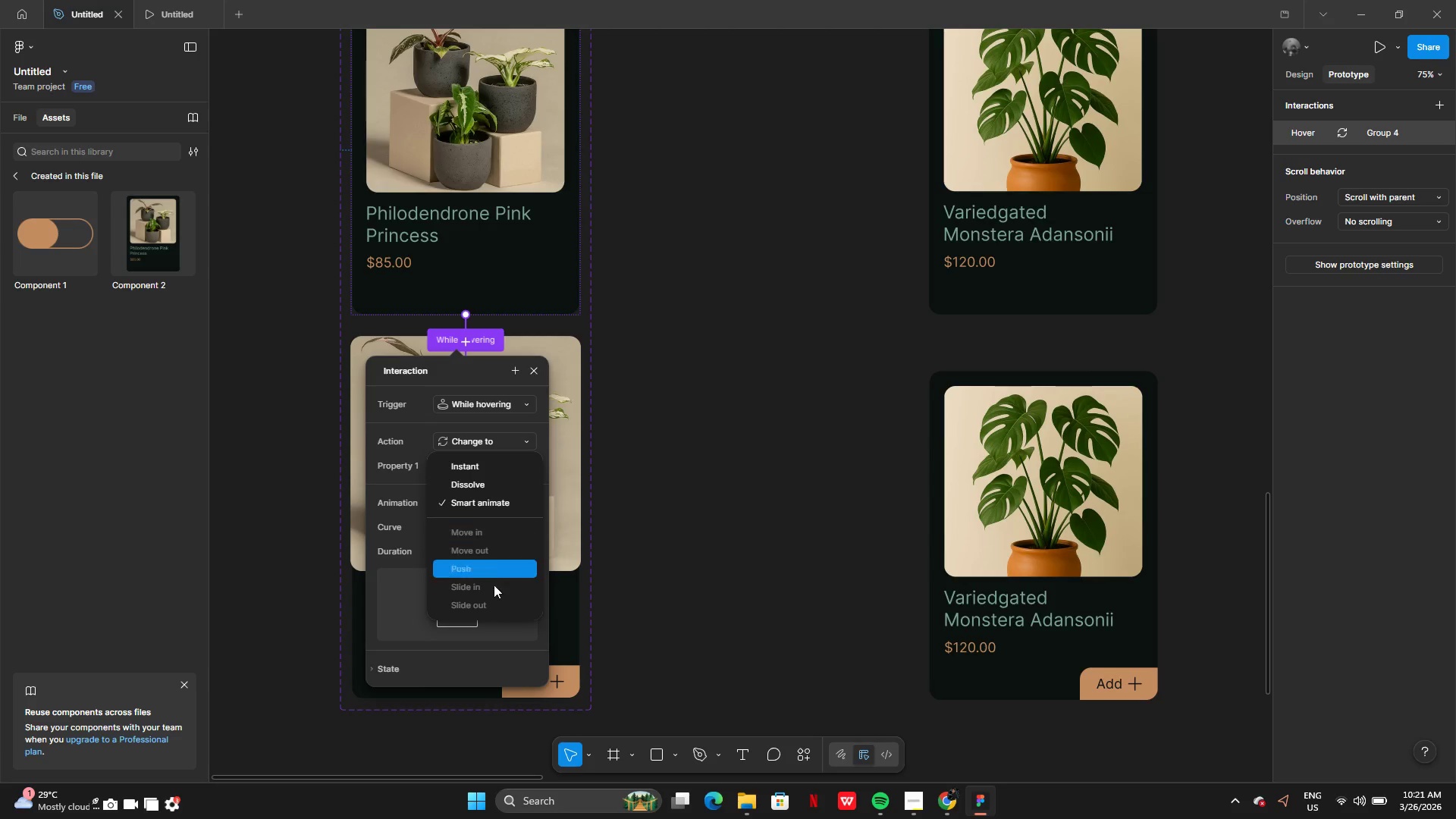 
left_click([655, 542])
 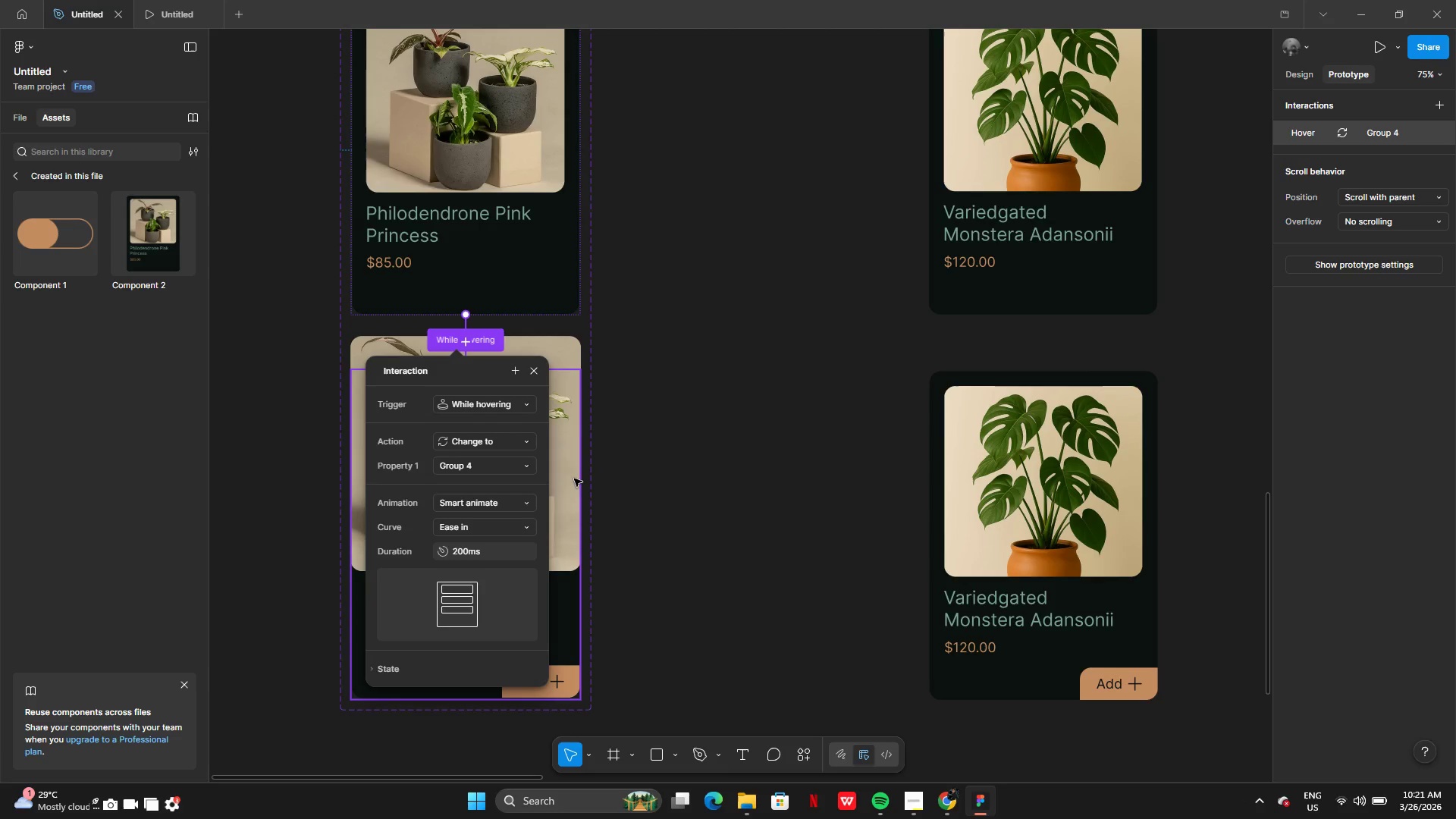 
wait(7.25)
 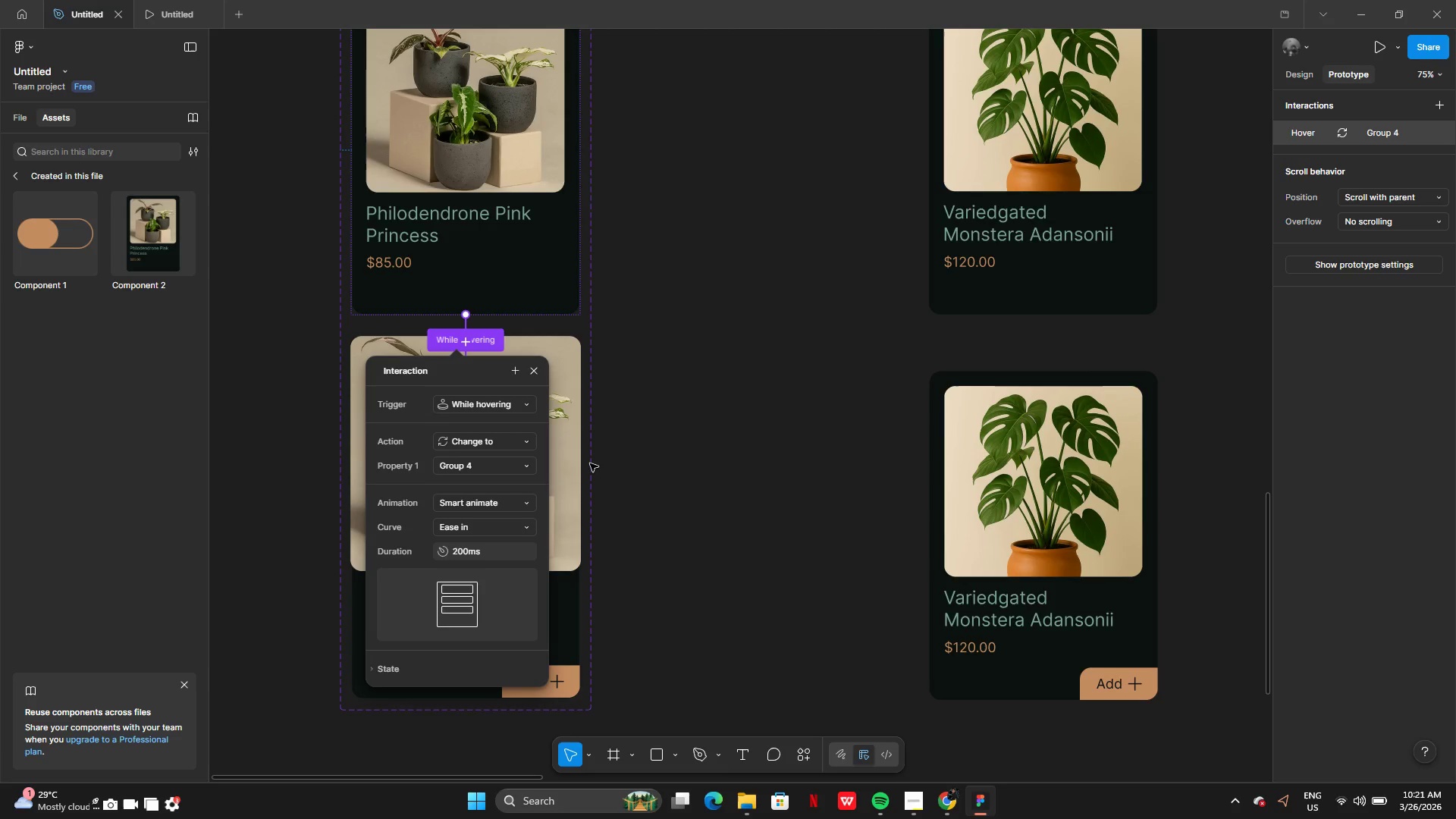 
left_click([491, 412])
 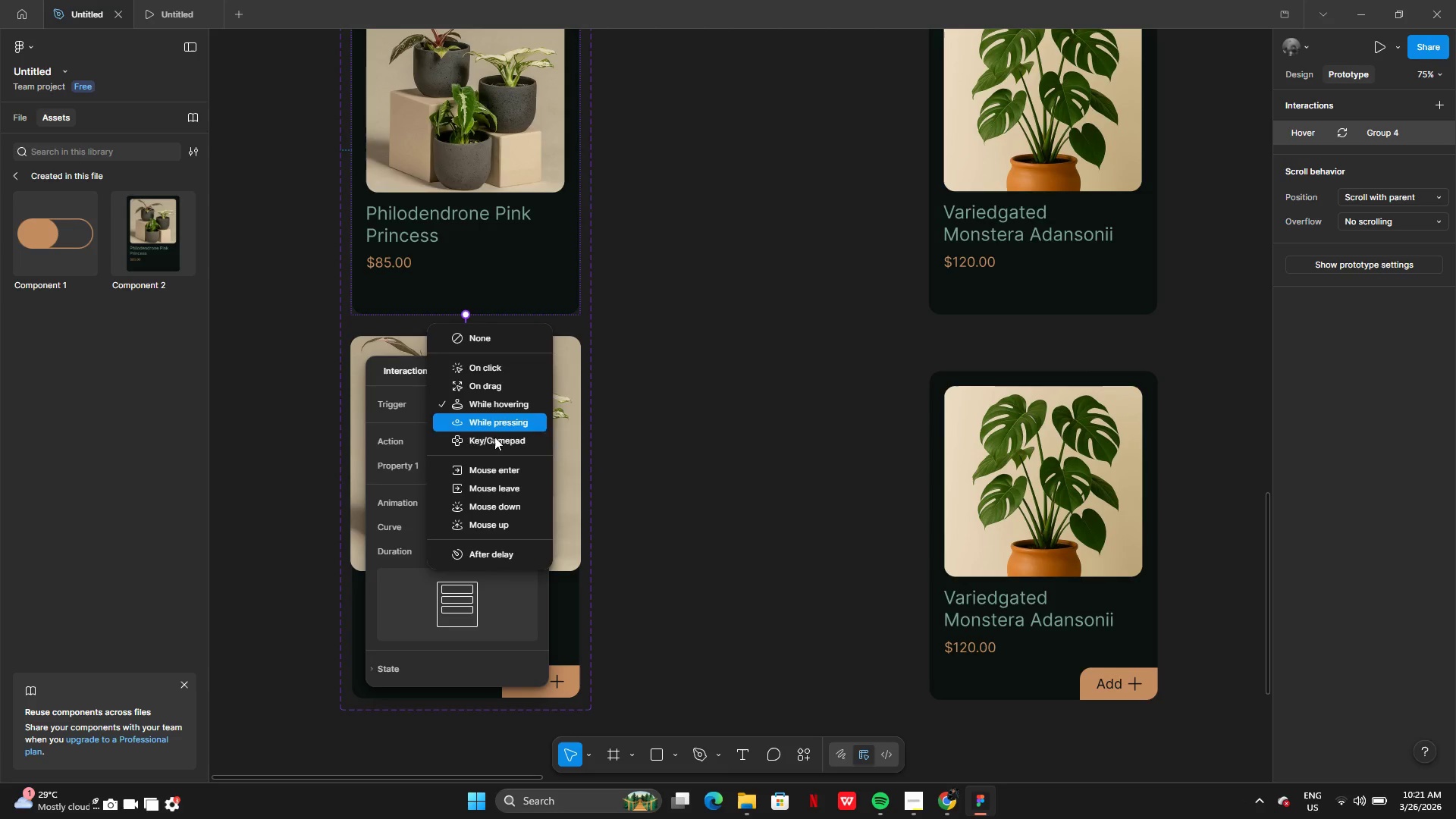 
left_click([694, 439])
 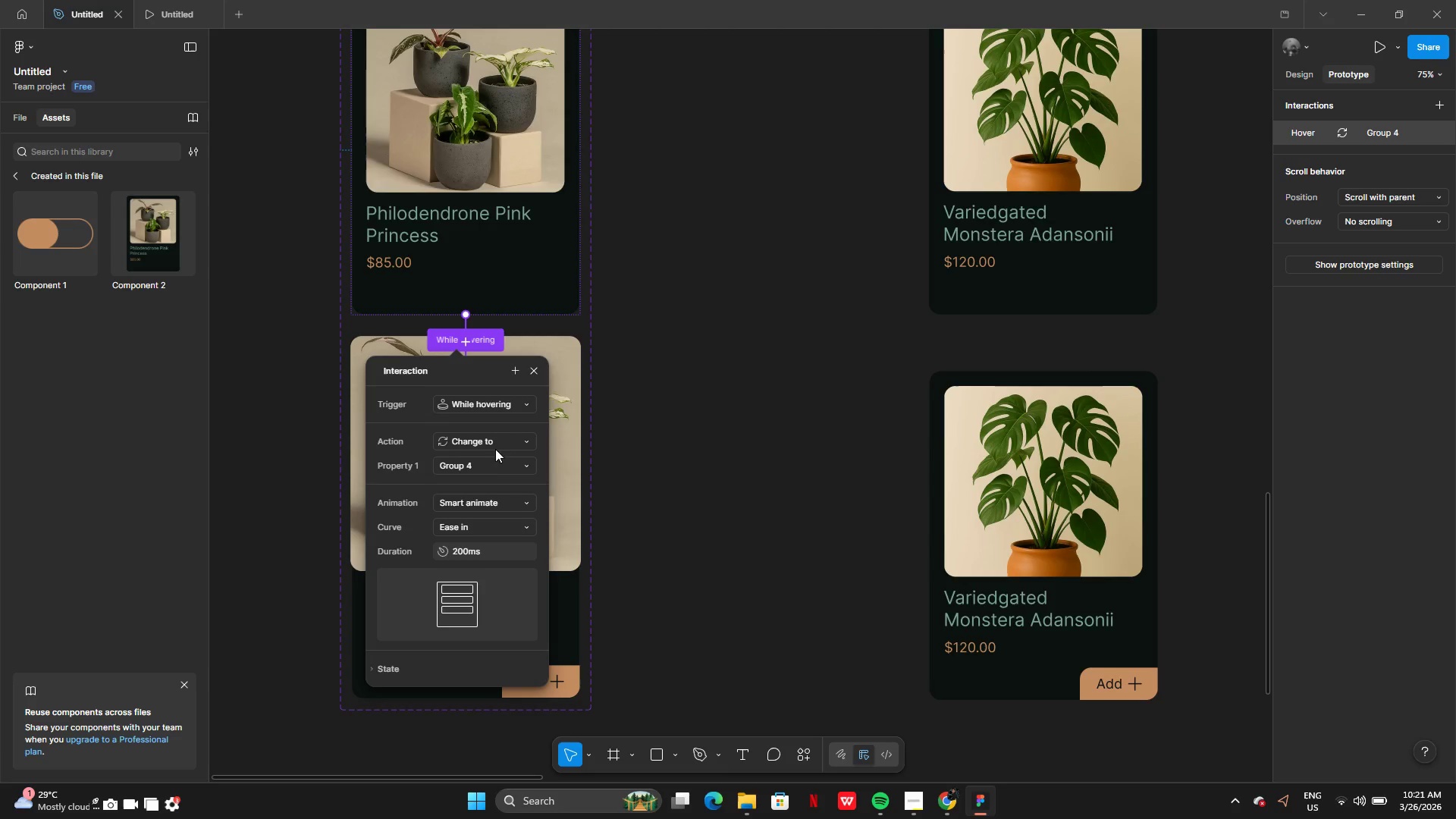 
left_click([491, 460])
 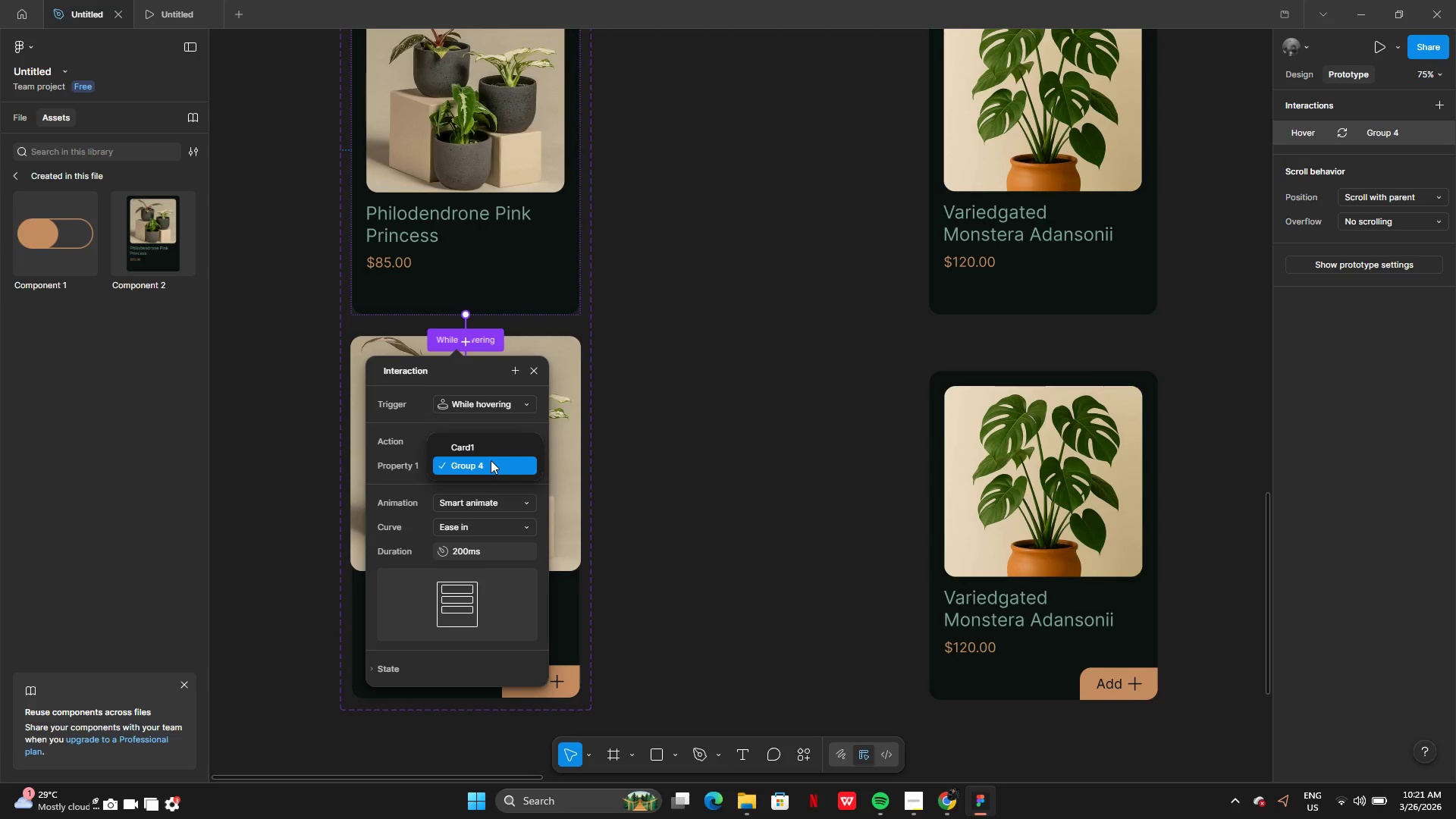 
left_click([491, 460])
 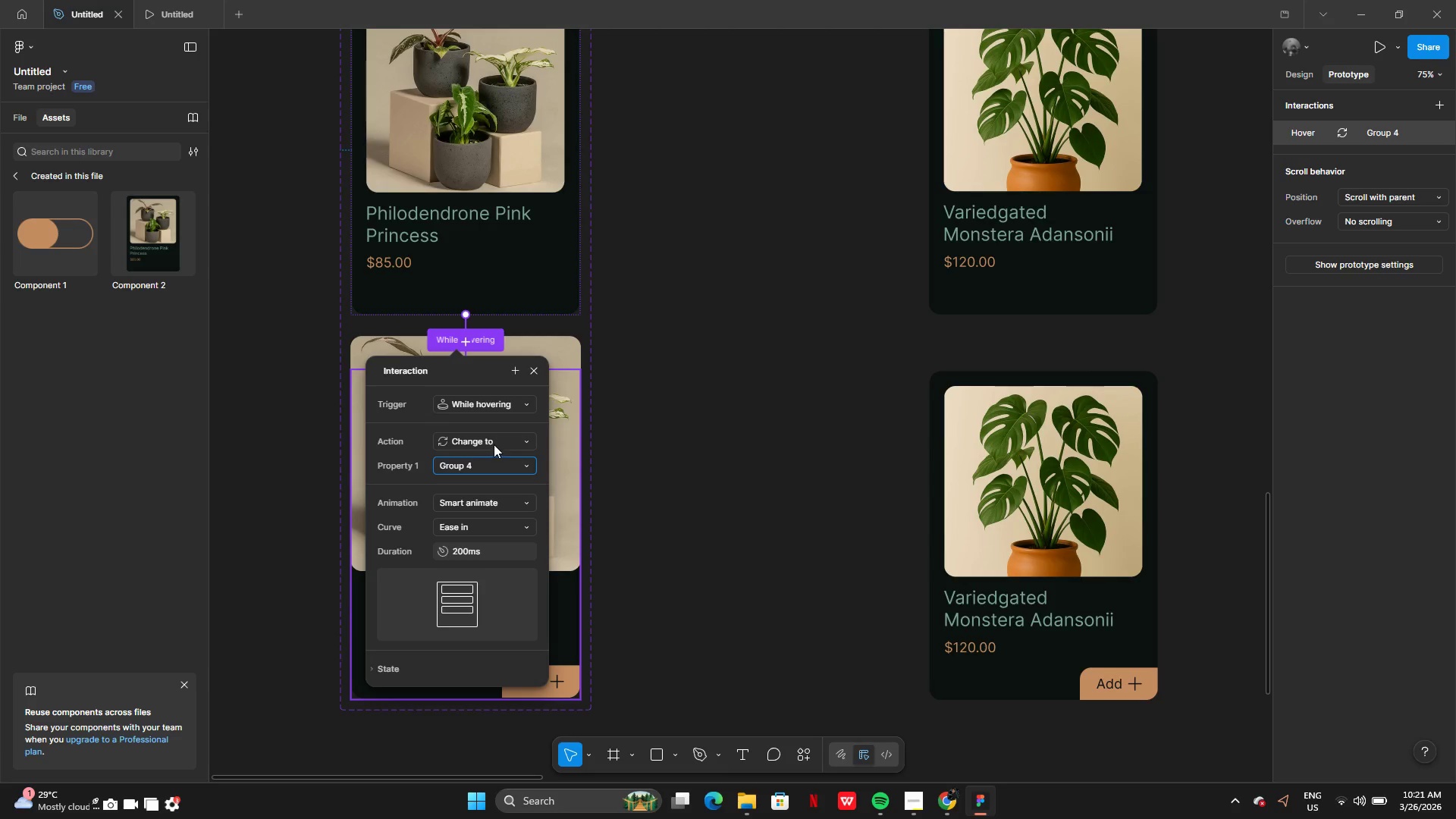 
left_click([495, 443])
 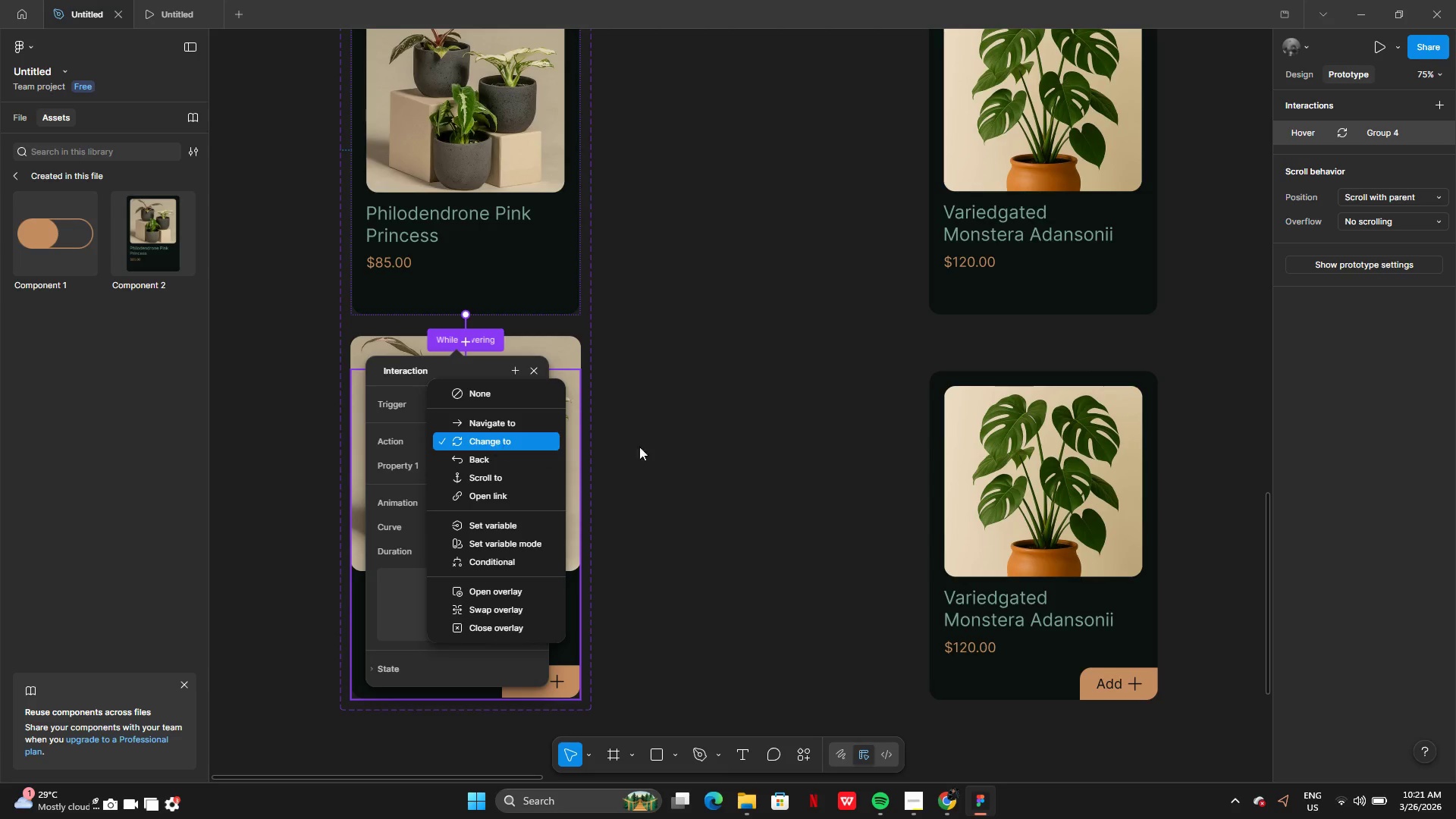 
left_click([710, 447])
 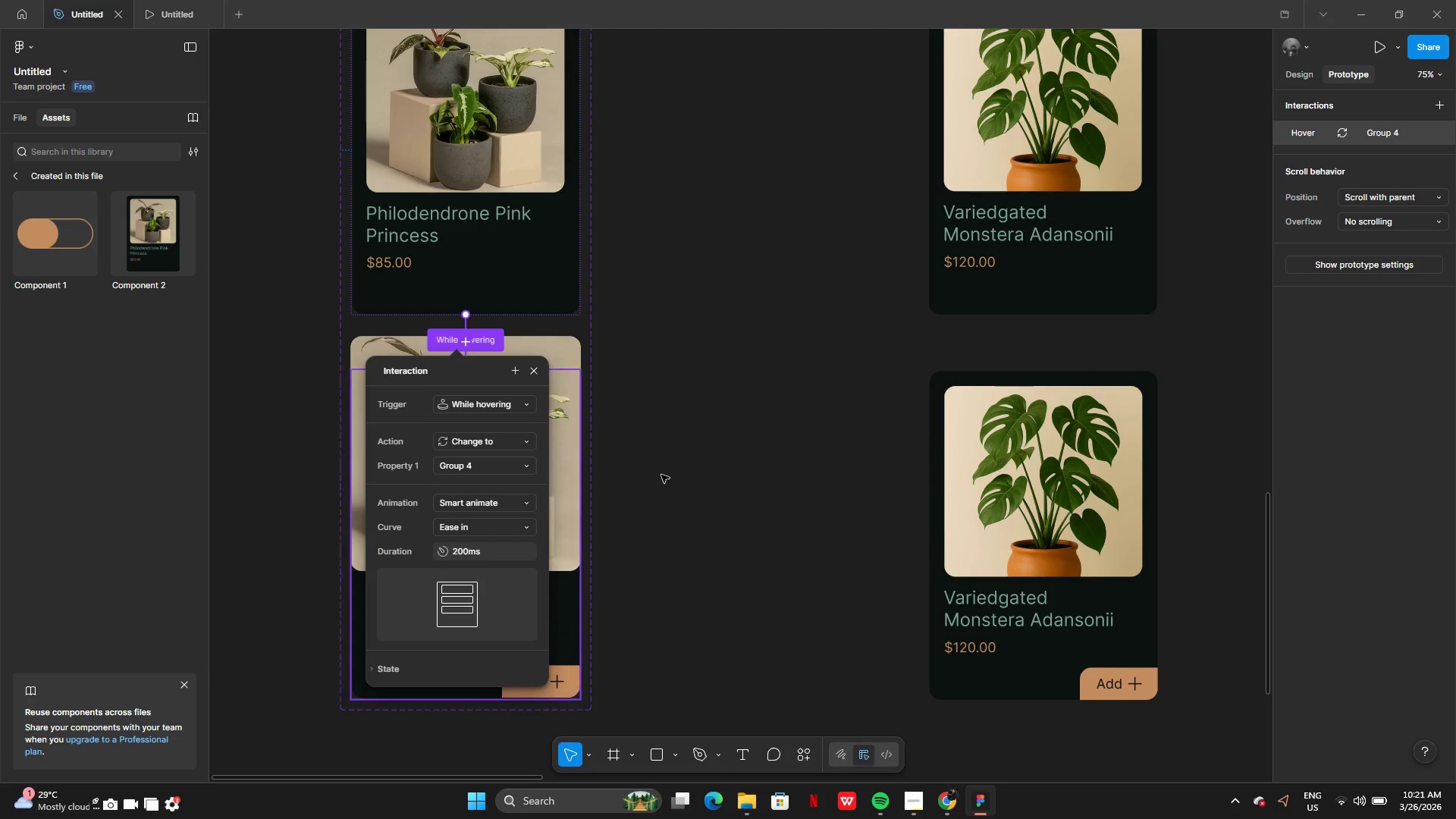 
left_click([663, 474])
 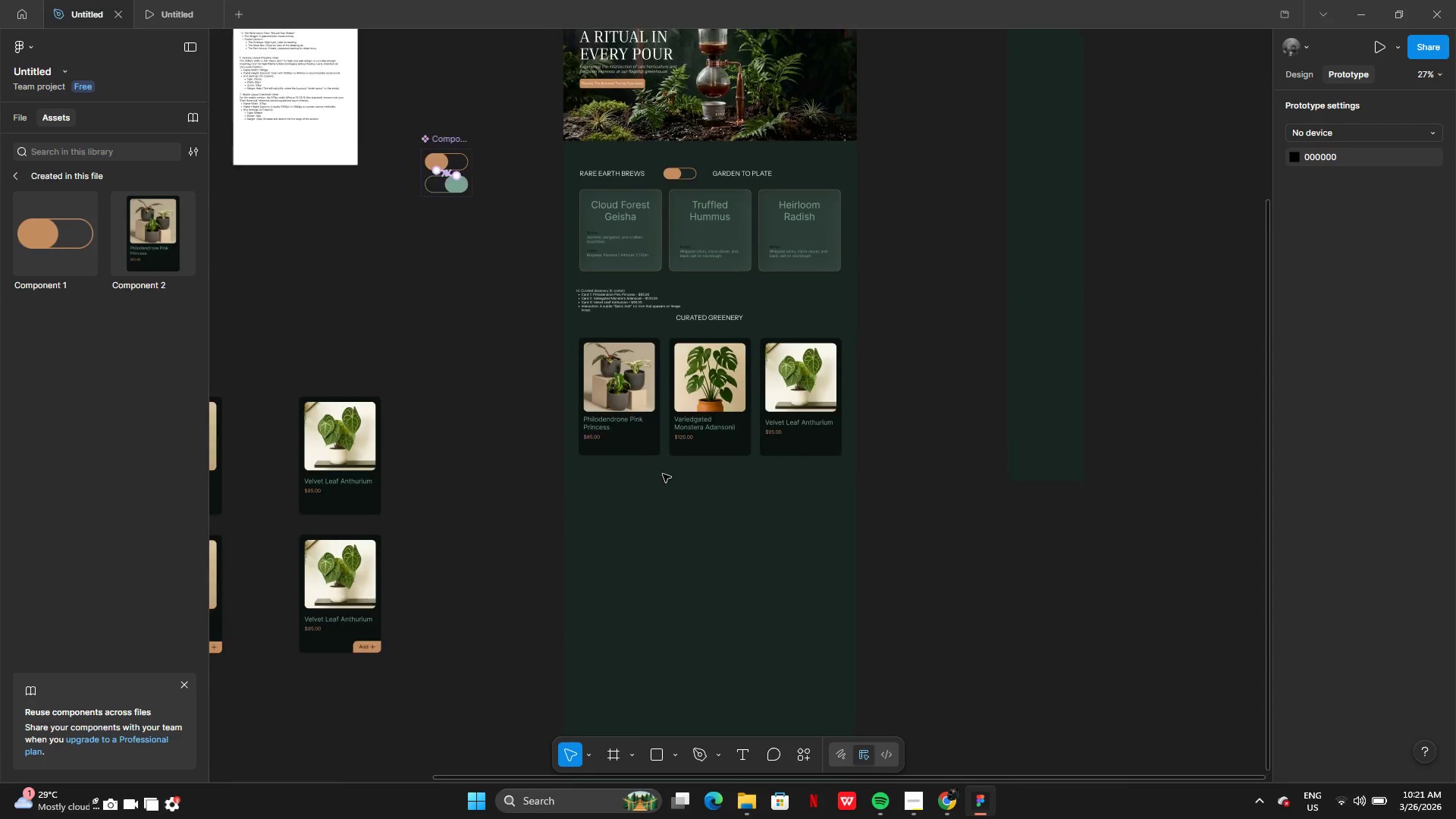 
left_click([1054, 490])
 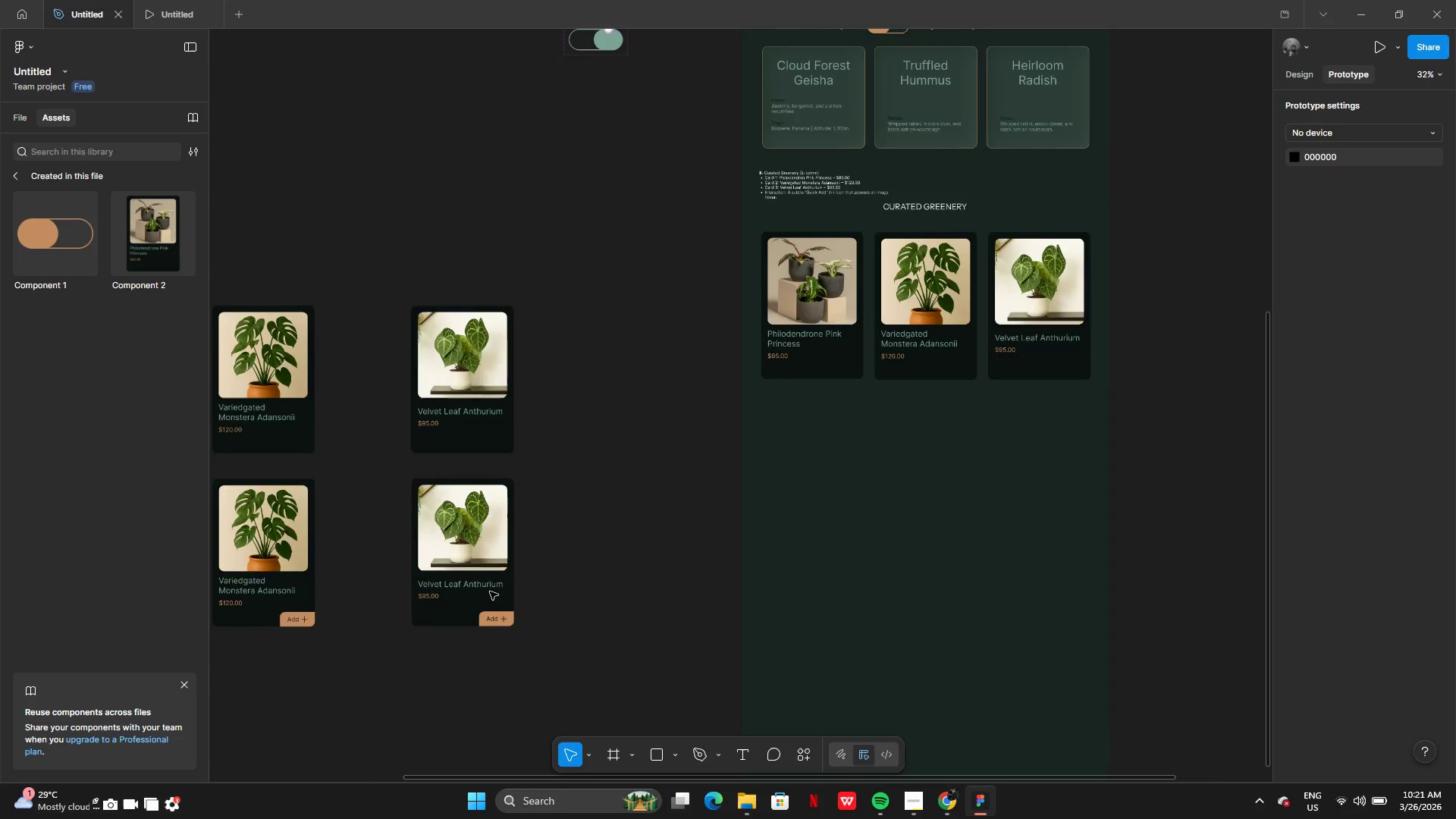 
wait(6.19)
 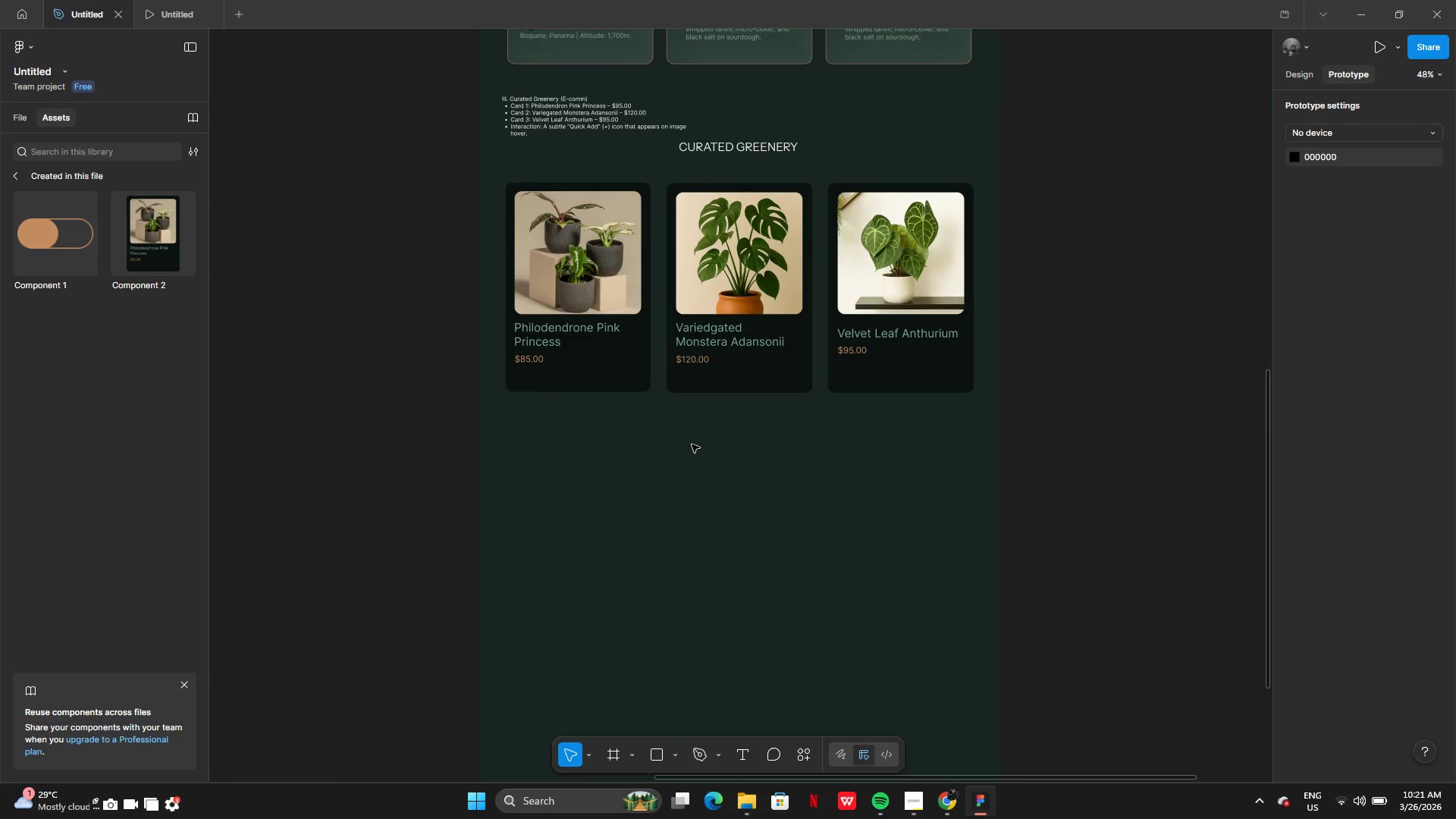 
double_click([500, 626])
 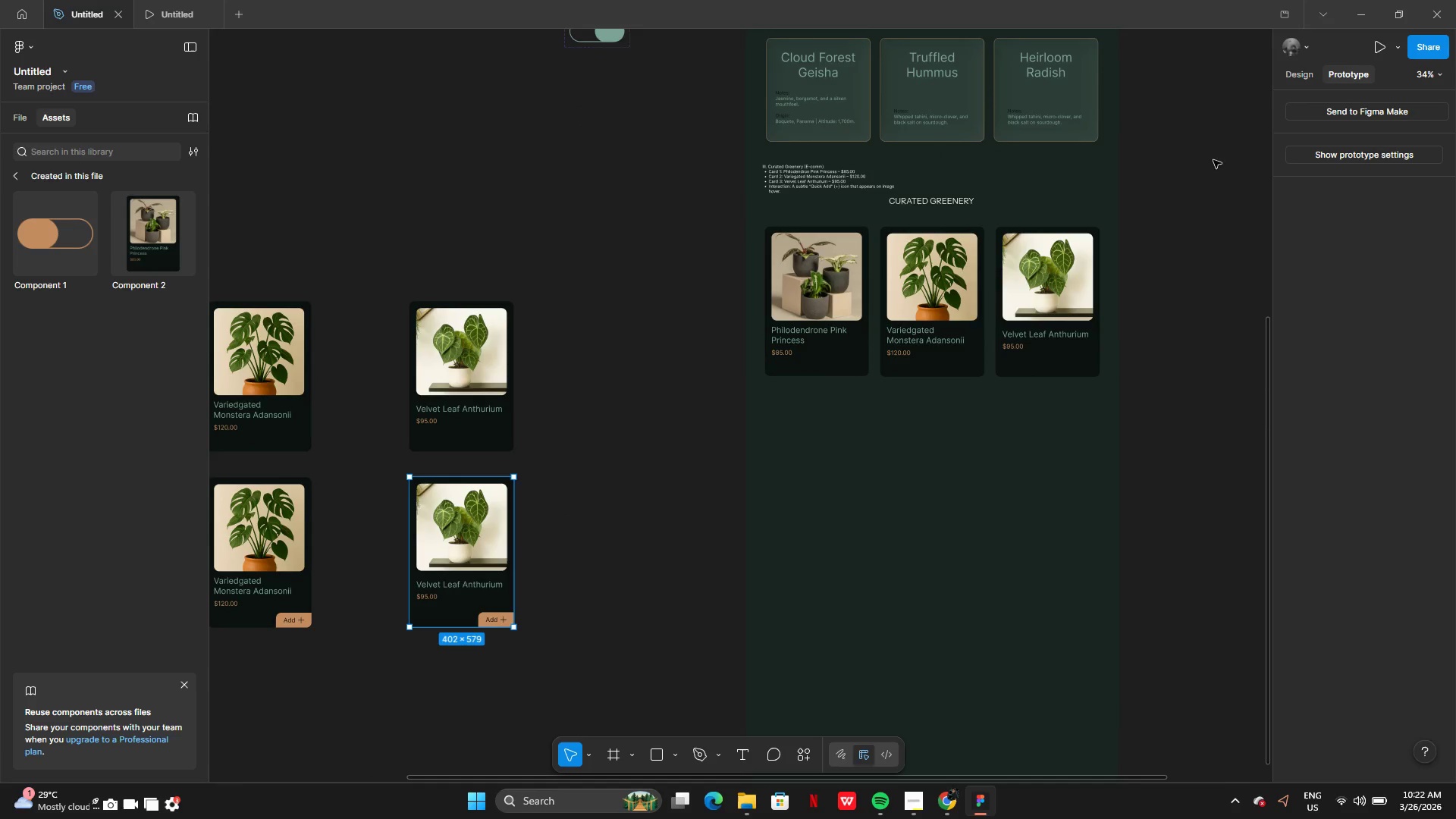 
left_click([1317, 67])
 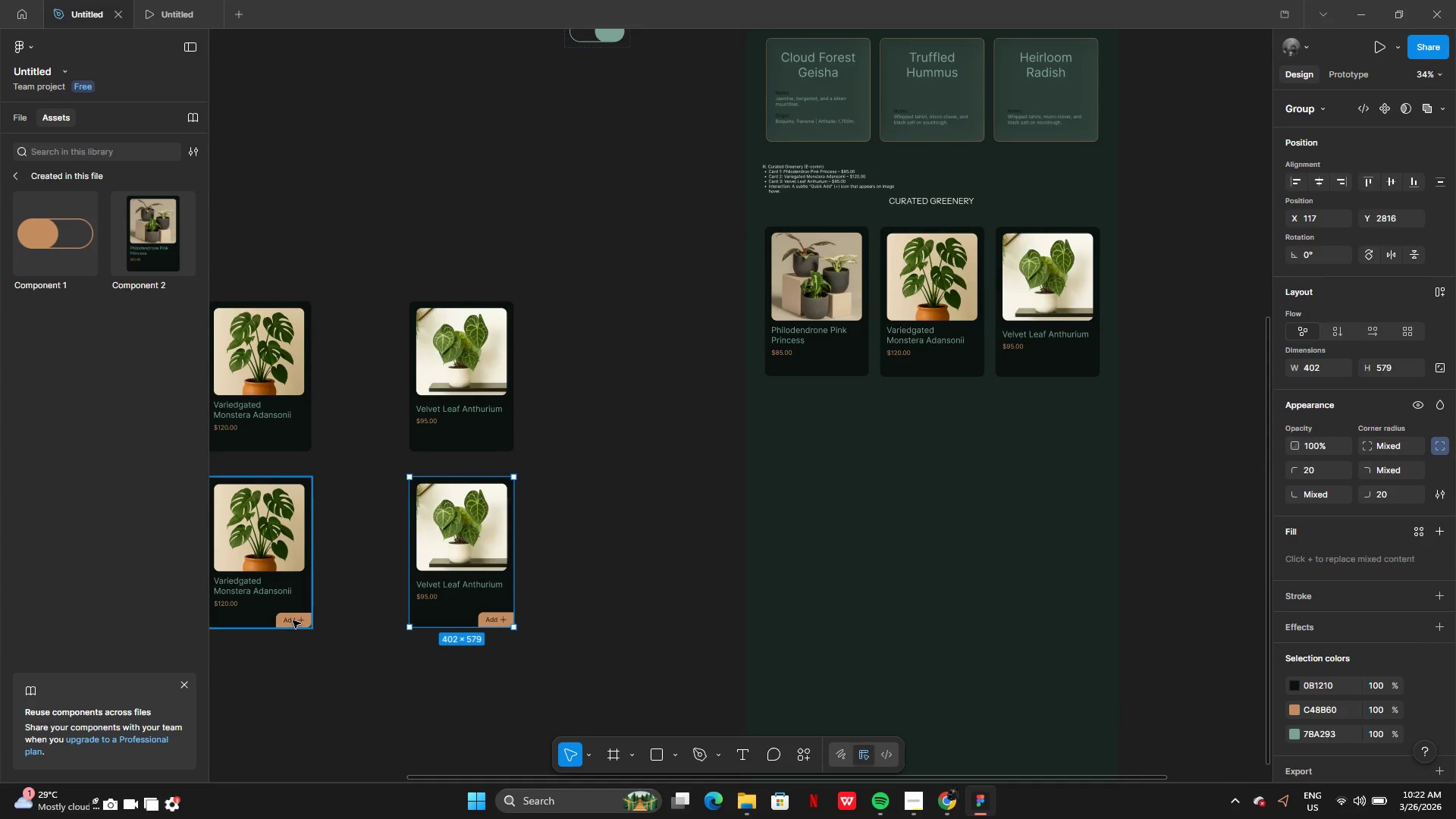 
double_click([293, 620])
 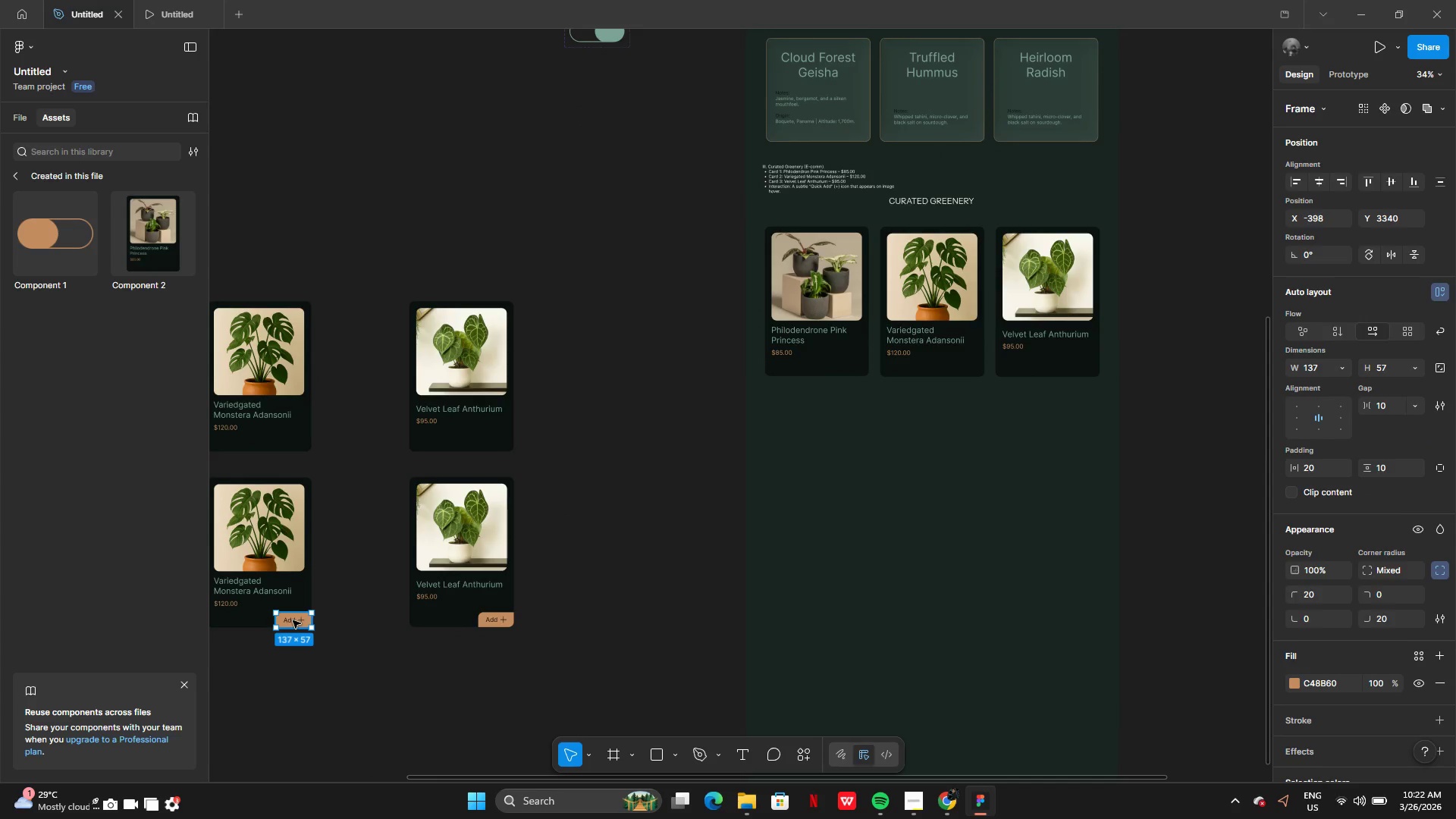 
hold_key(key=AltLeft, duration=0.52)
left_click_drag(start_coordinate=[293, 620], to_coordinate=[346, 673])
 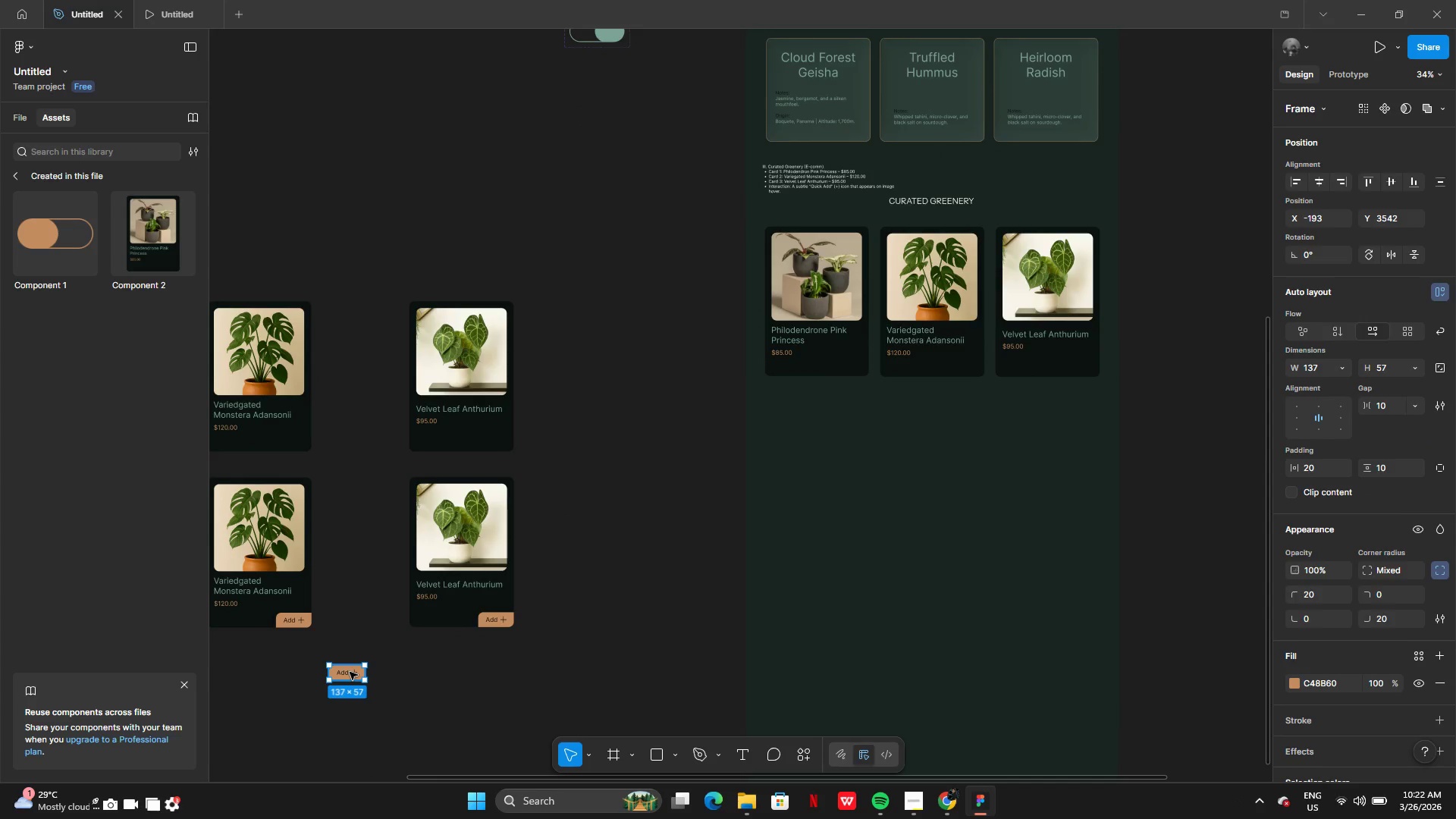 
left_click_drag(start_coordinate=[350, 672], to_coordinate=[854, 369])
 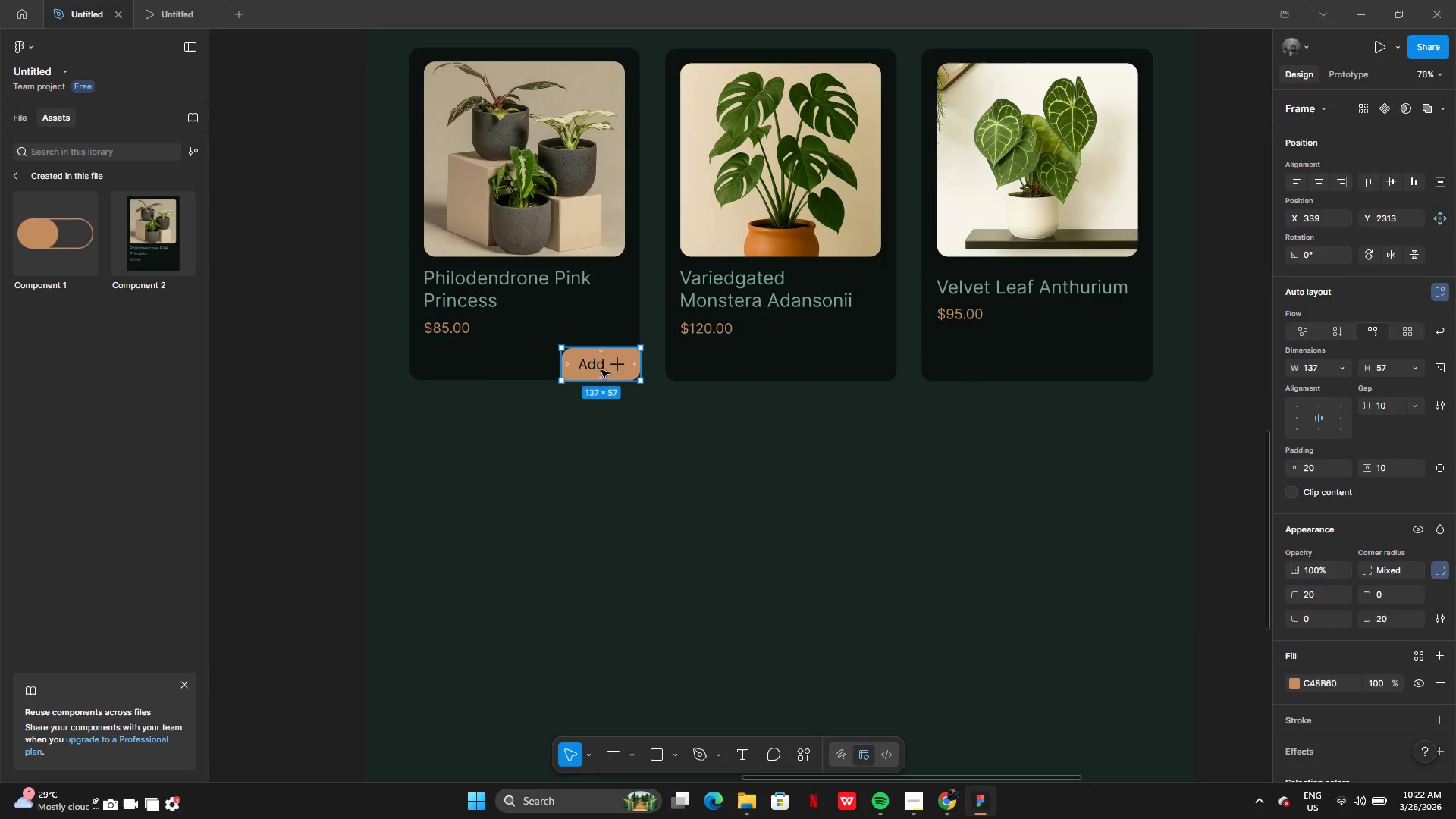 
hold_key(key=AltLeft, duration=0.53)
left_click_drag(start_coordinate=[598, 369], to_coordinate=[685, 375])
 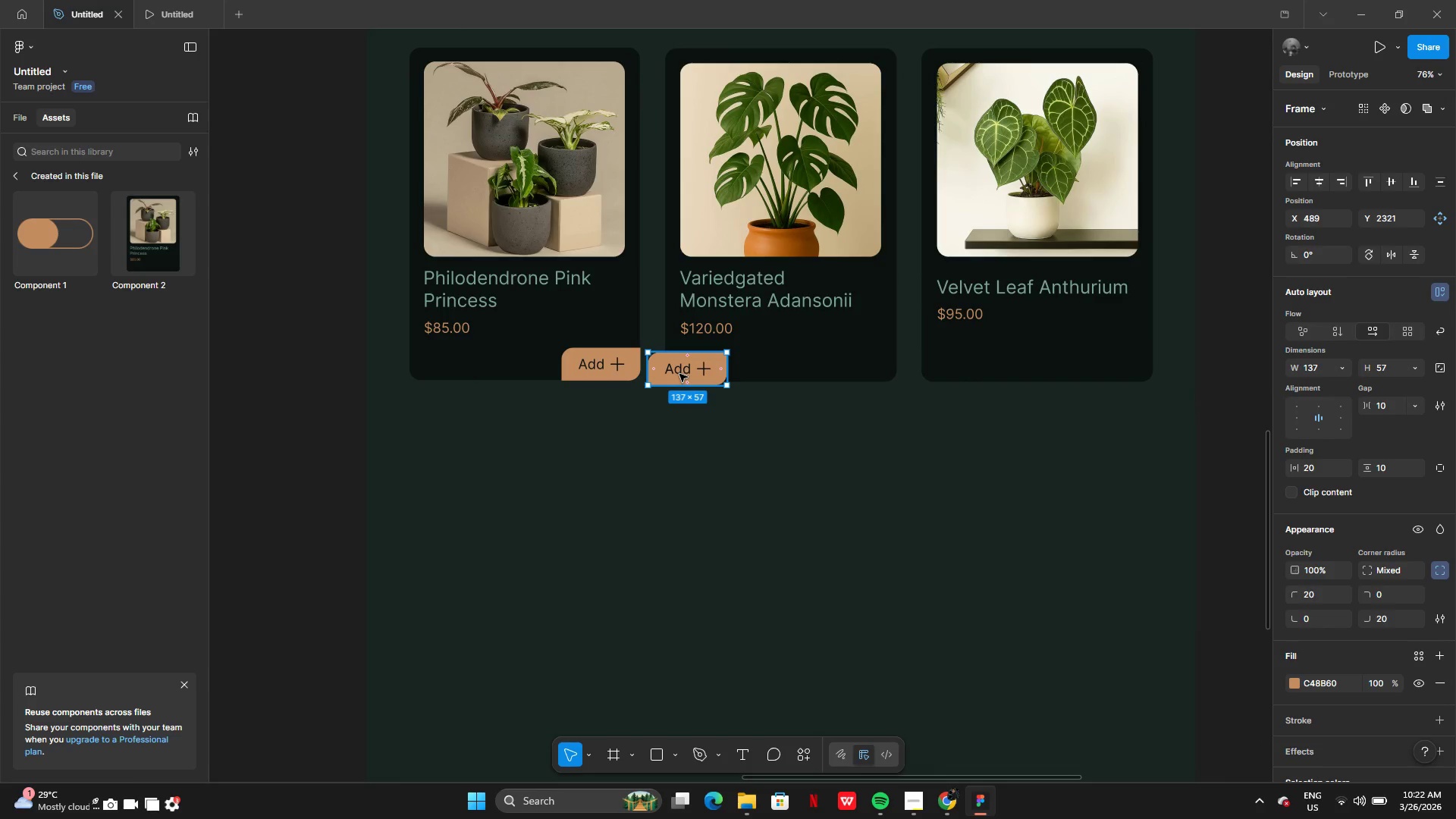 
left_click_drag(start_coordinate=[679, 374], to_coordinate=[849, 369])
 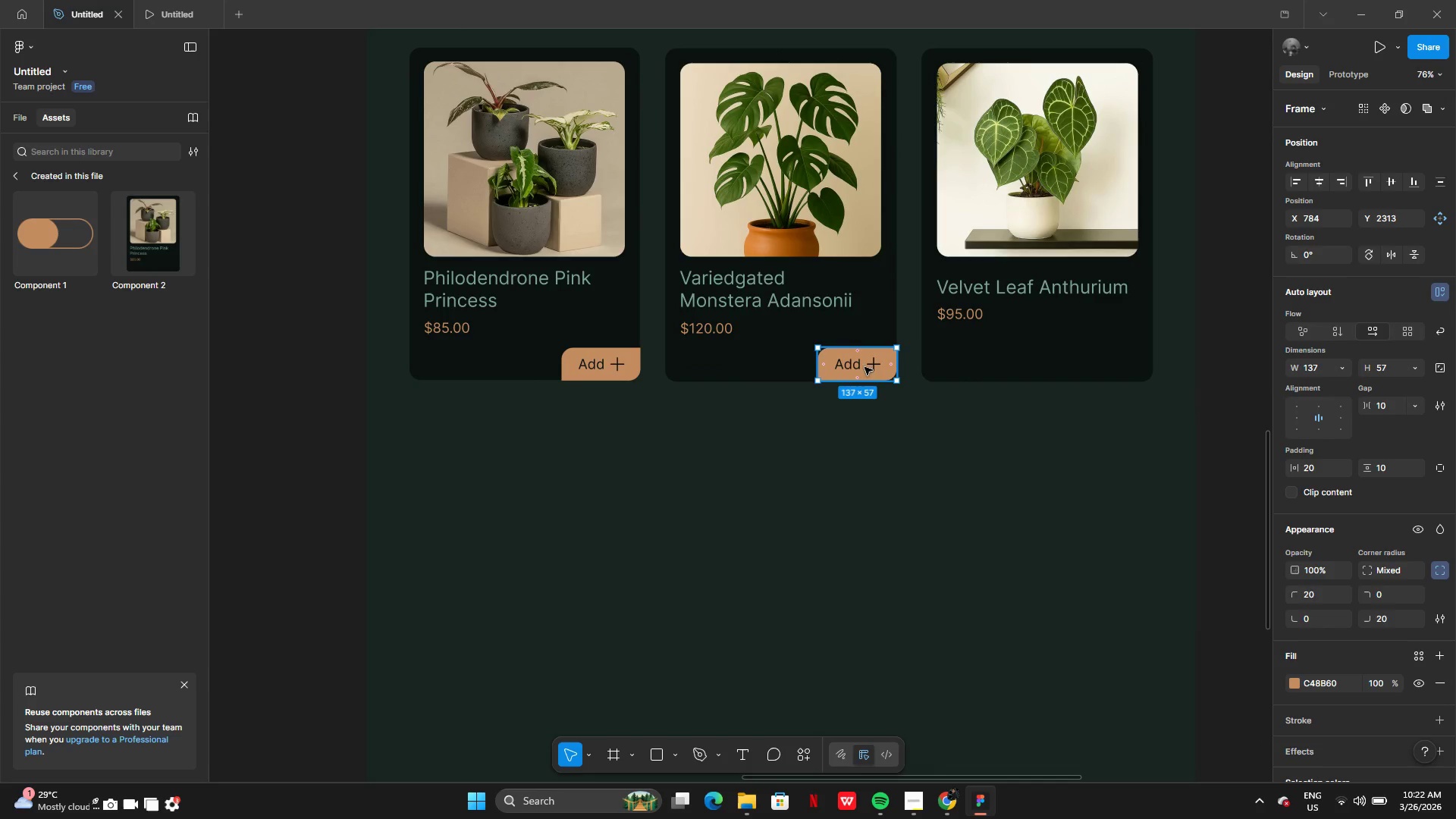 
hold_key(key=AltLeft, duration=0.55)
left_click_drag(start_coordinate=[852, 364], to_coordinate=[902, 365])
 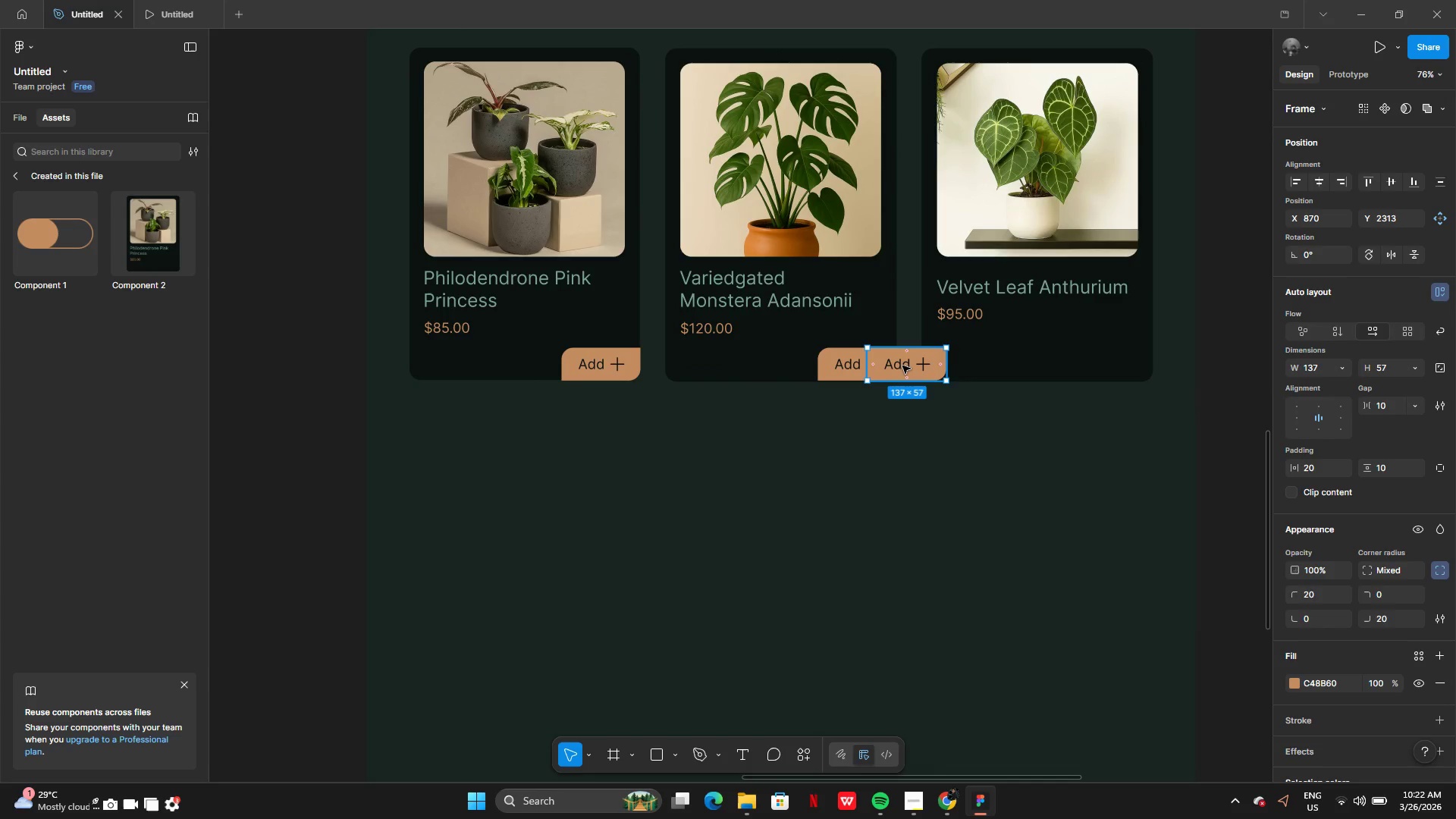 
left_click_drag(start_coordinate=[902, 366], to_coordinate=[1109, 368])
 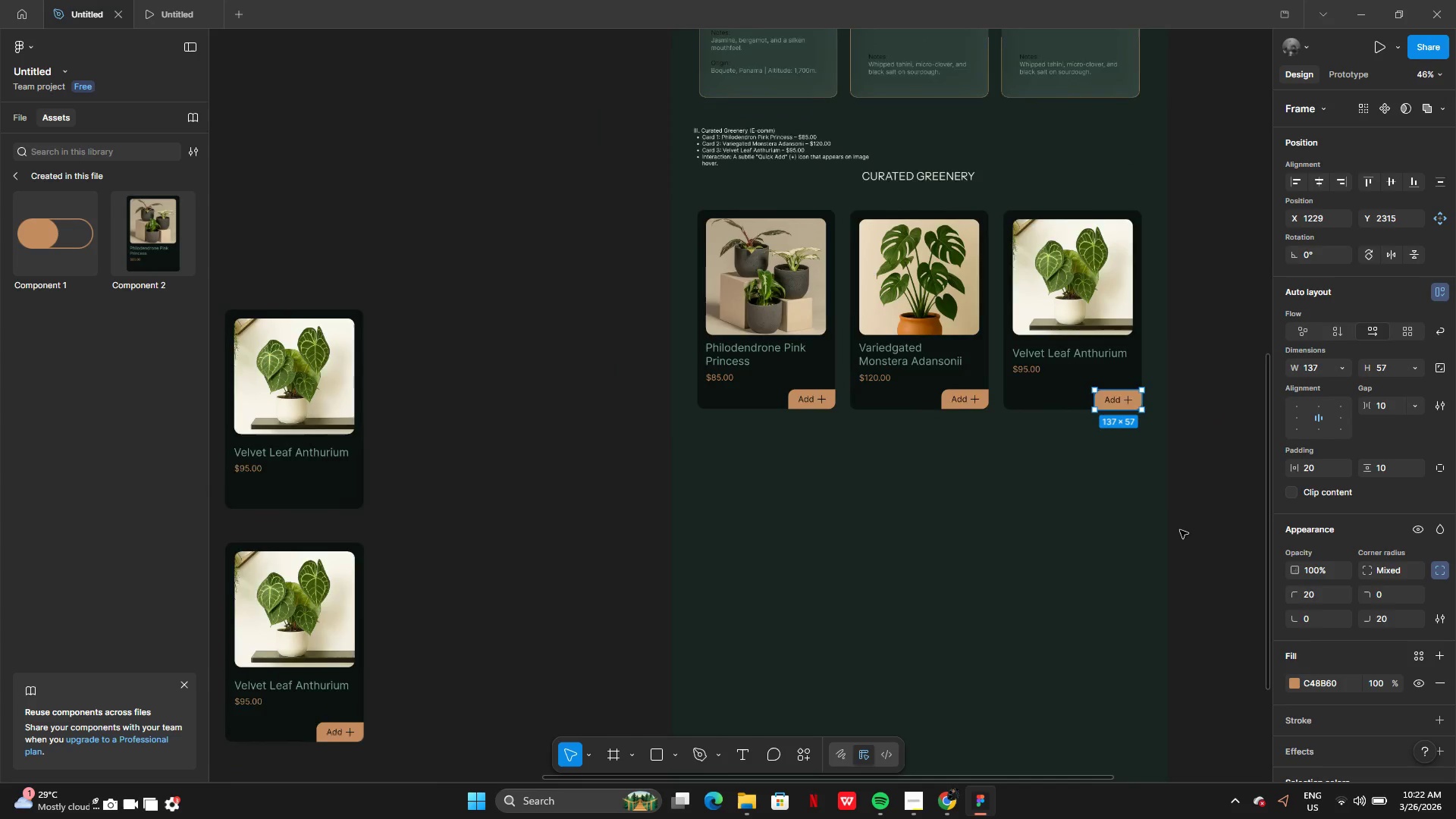 
left_click([1182, 532])
 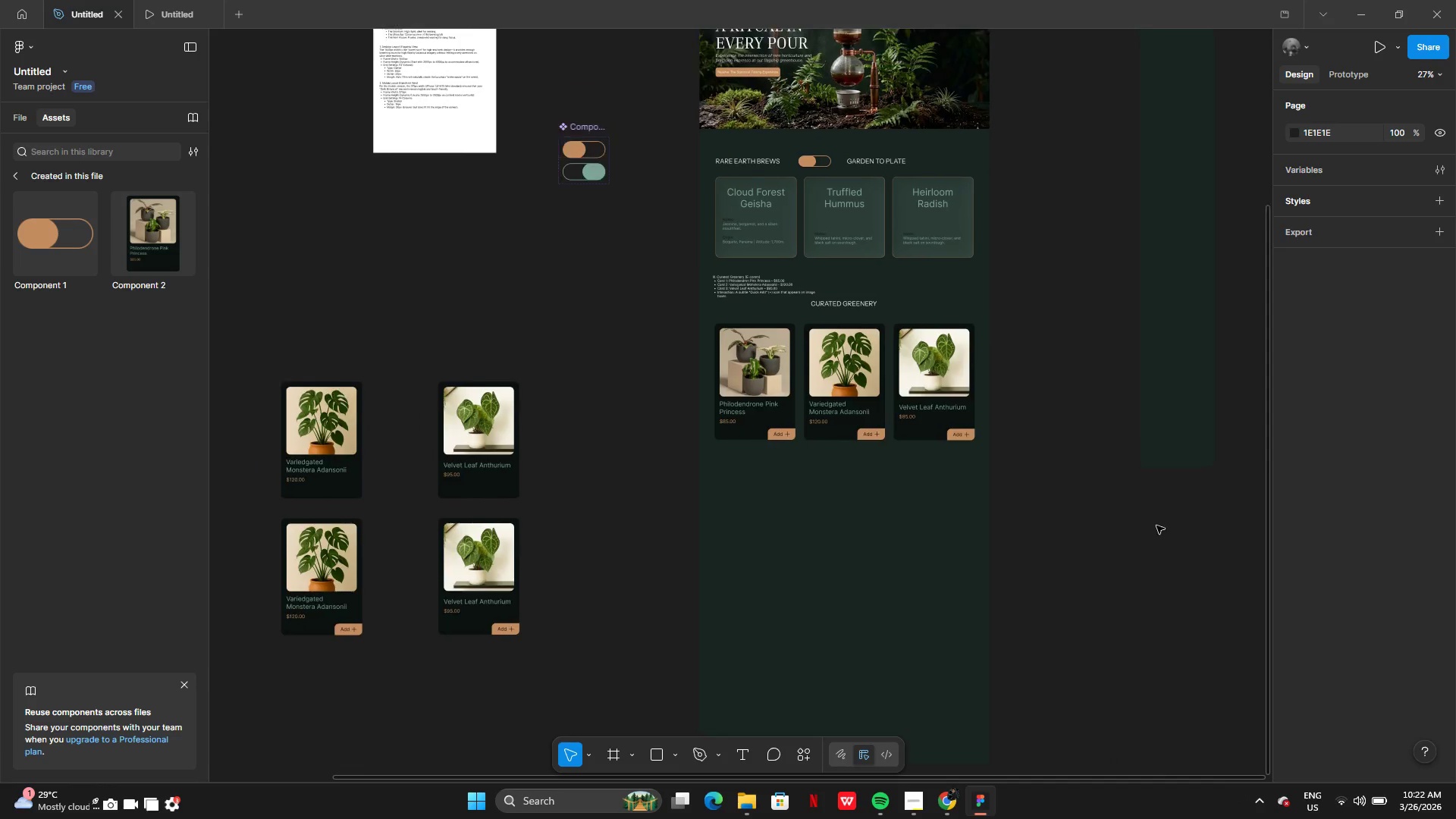 
left_click([726, 297])
 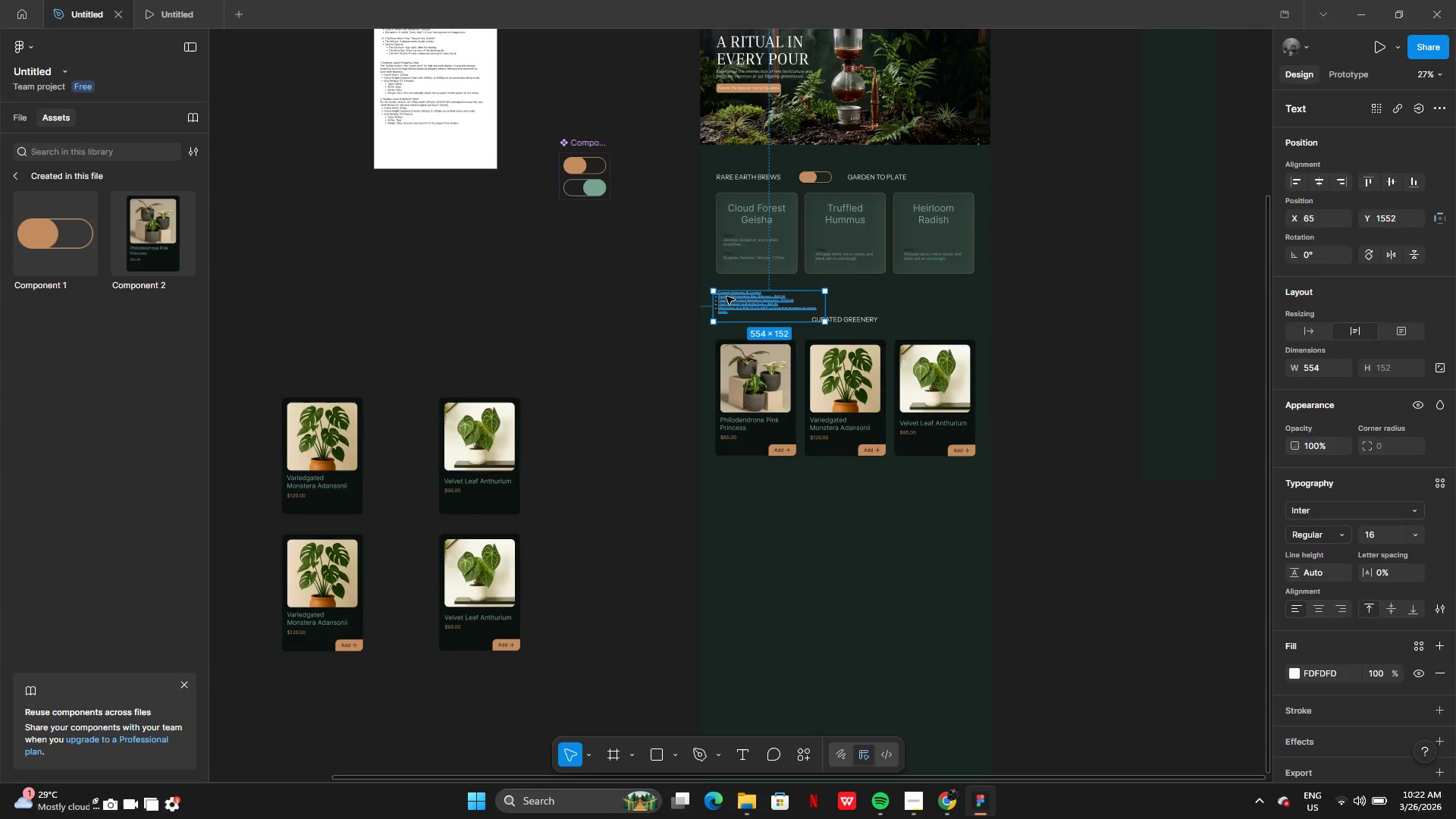 
key(Backspace)